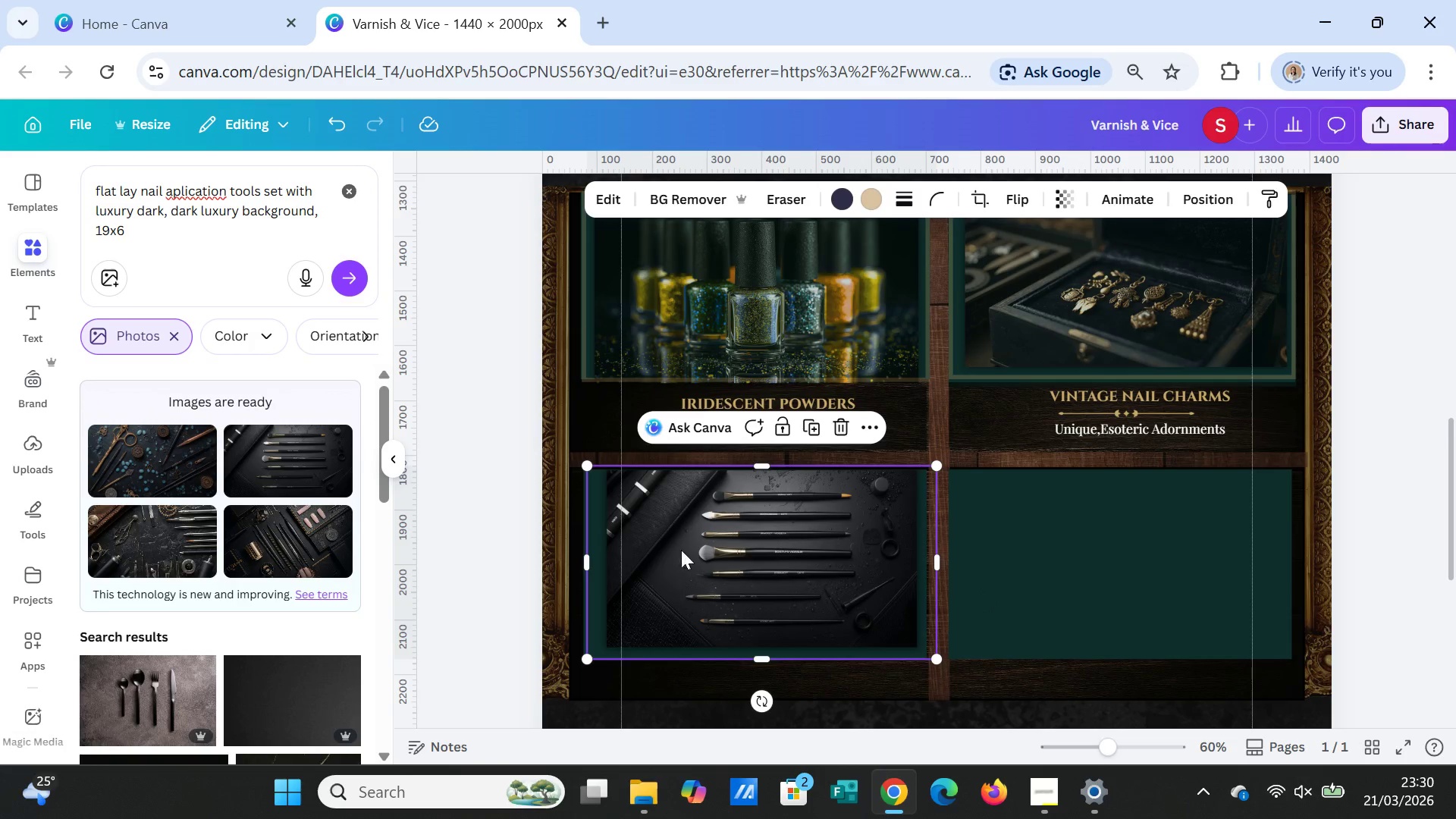 
mouse_move([775, 475])
 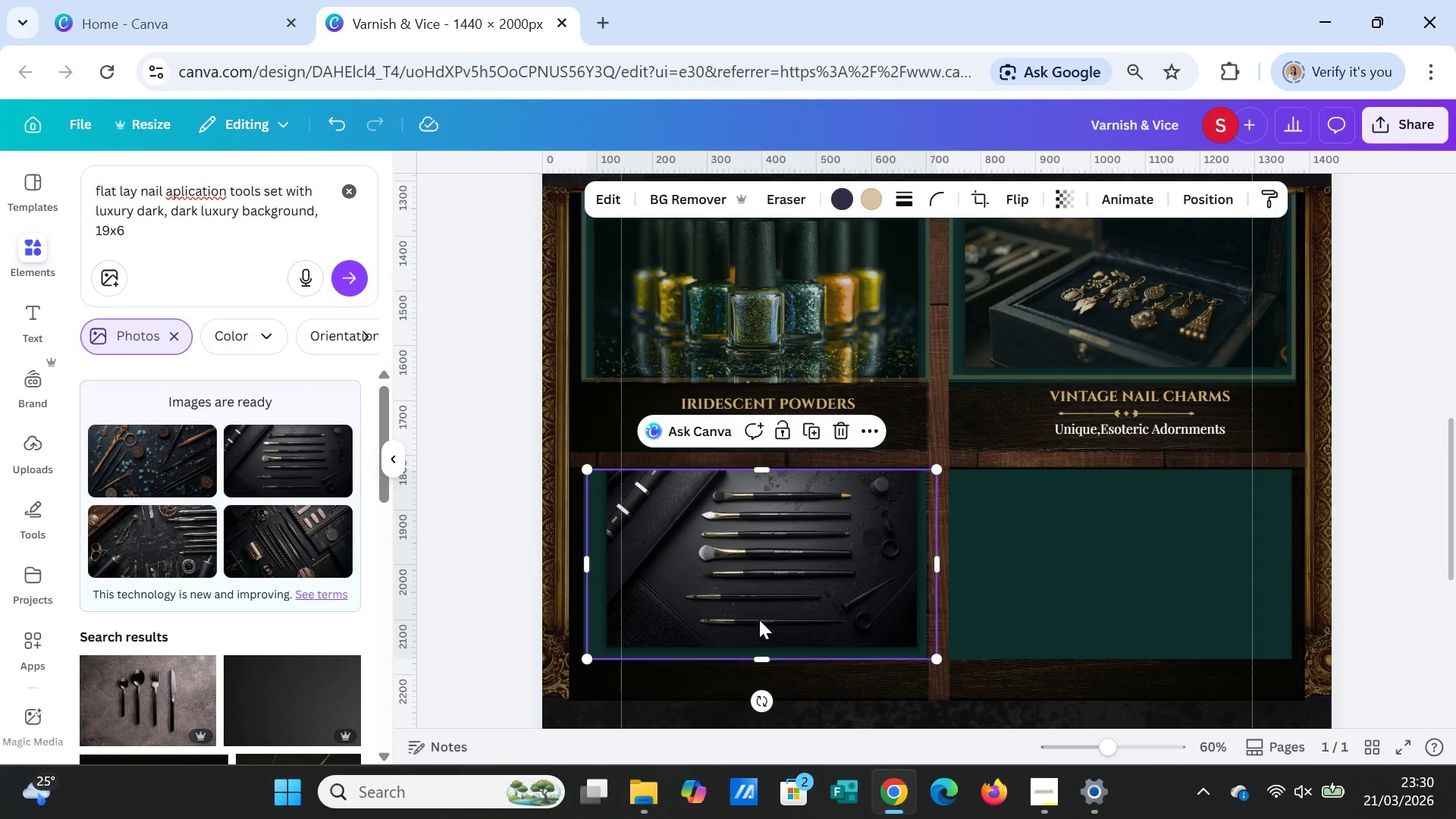 
left_click([759, 620])
 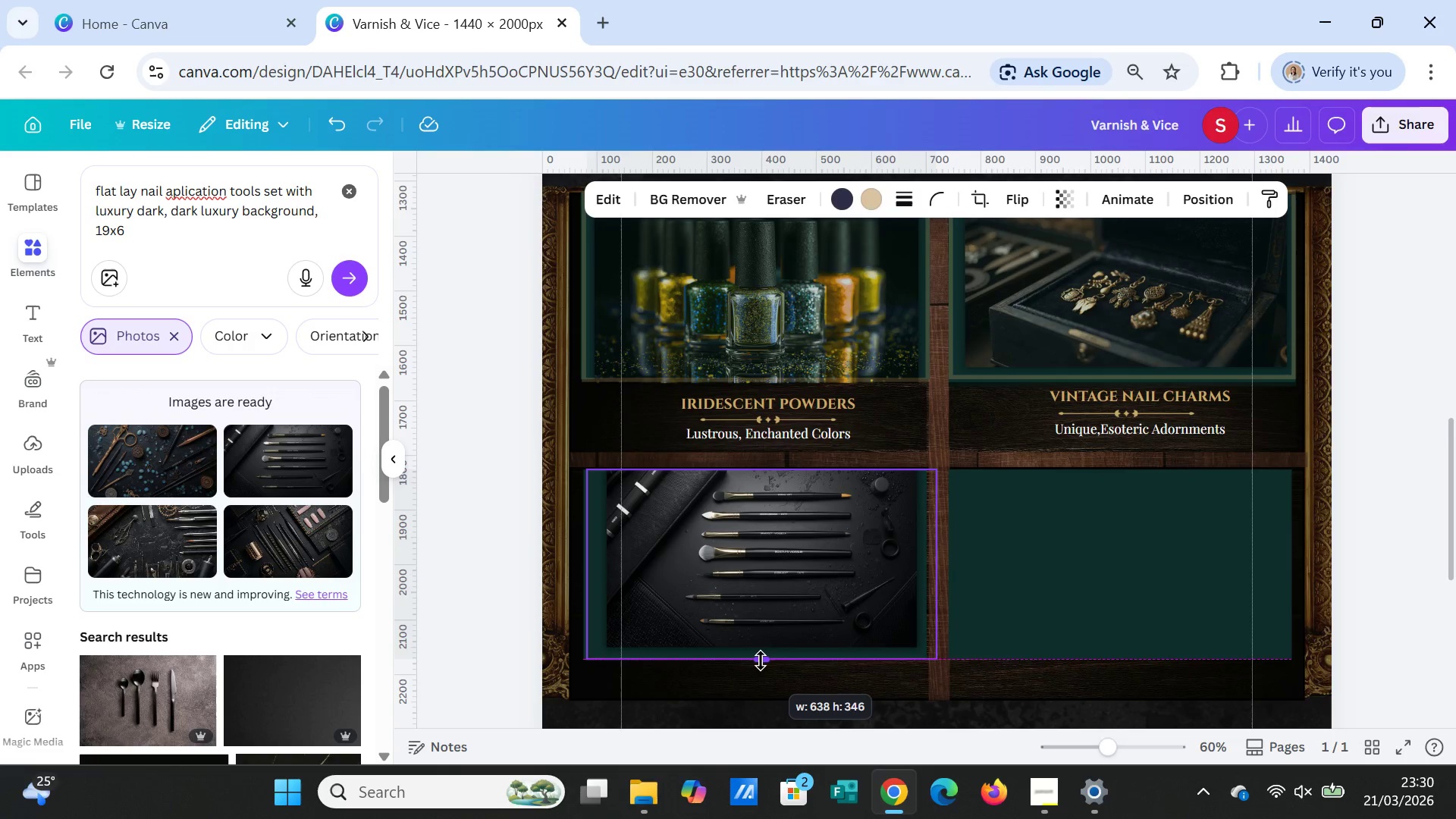 
left_click([1028, 588])
 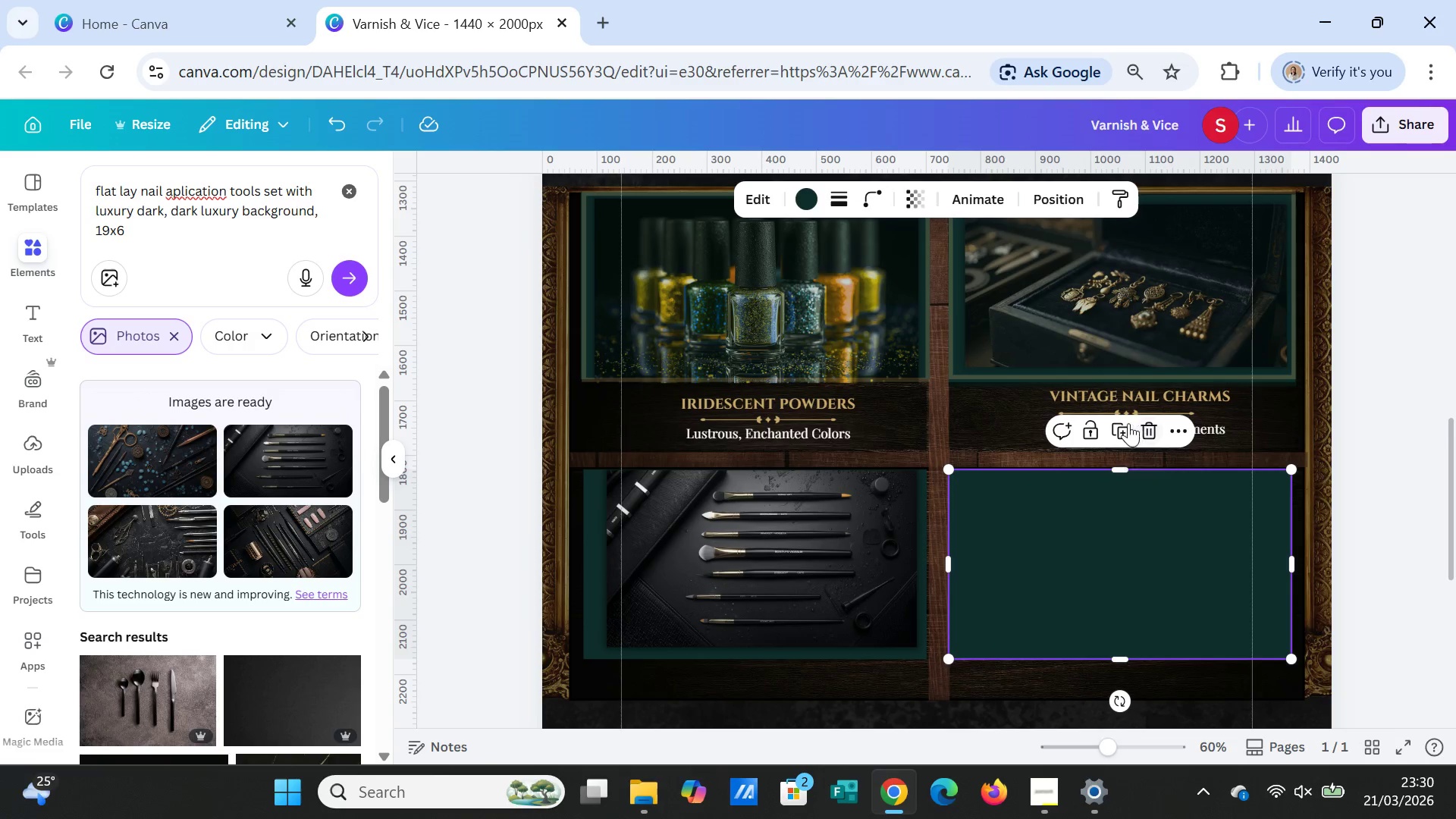 
left_click([1119, 425])
 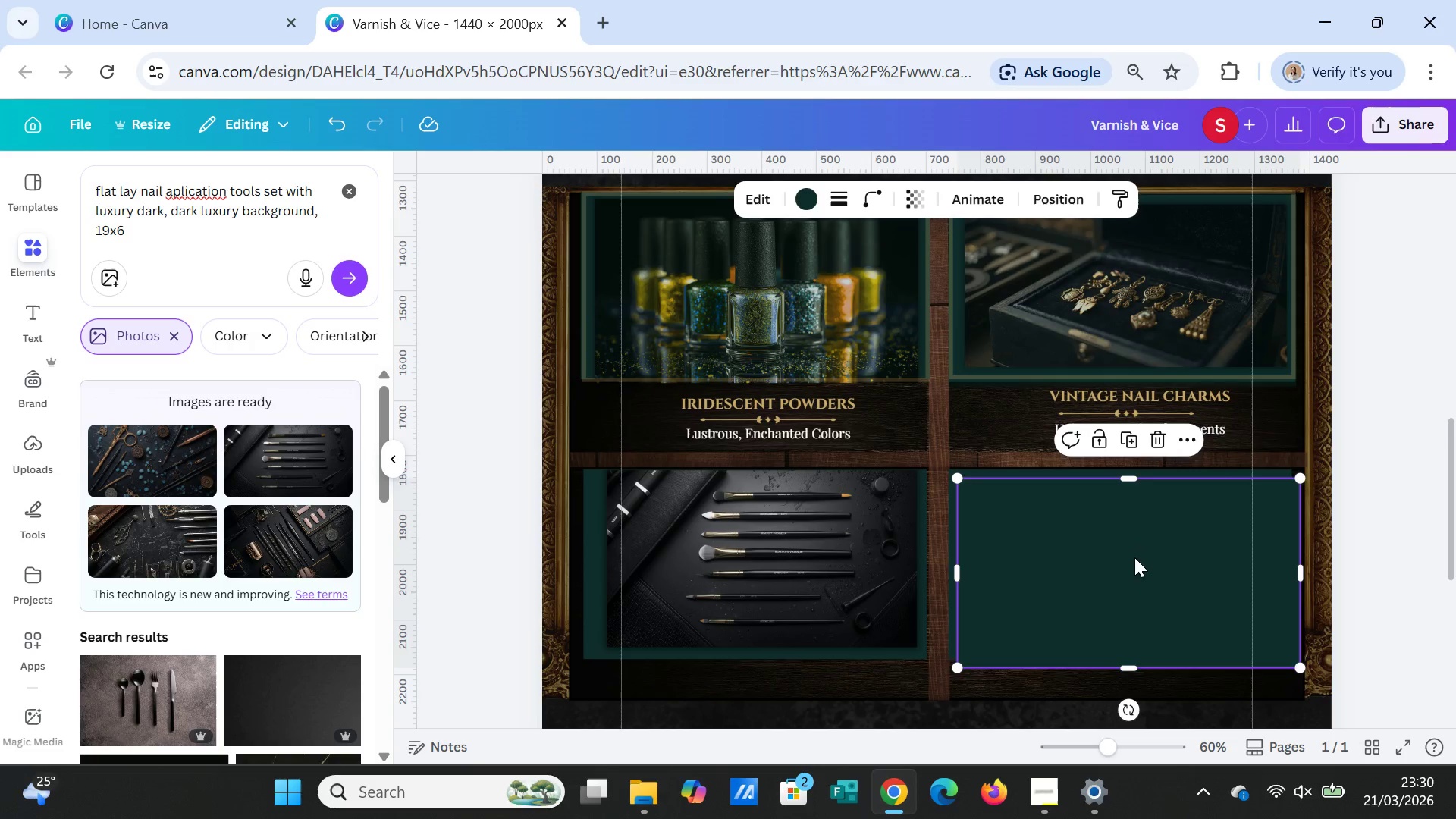 
left_click_drag(start_coordinate=[1134, 557], to_coordinate=[761, 545])
 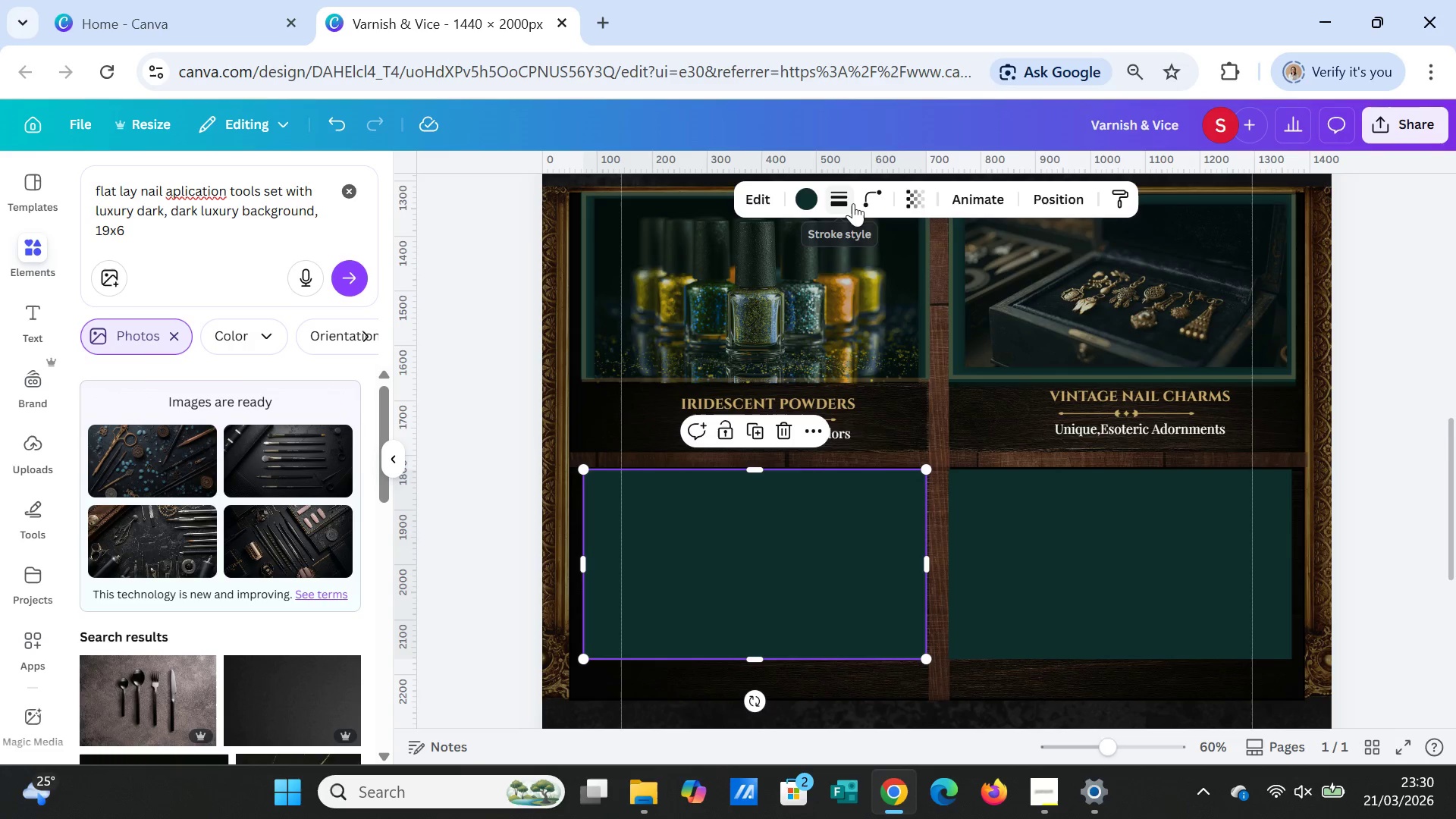 
left_click([841, 194])
 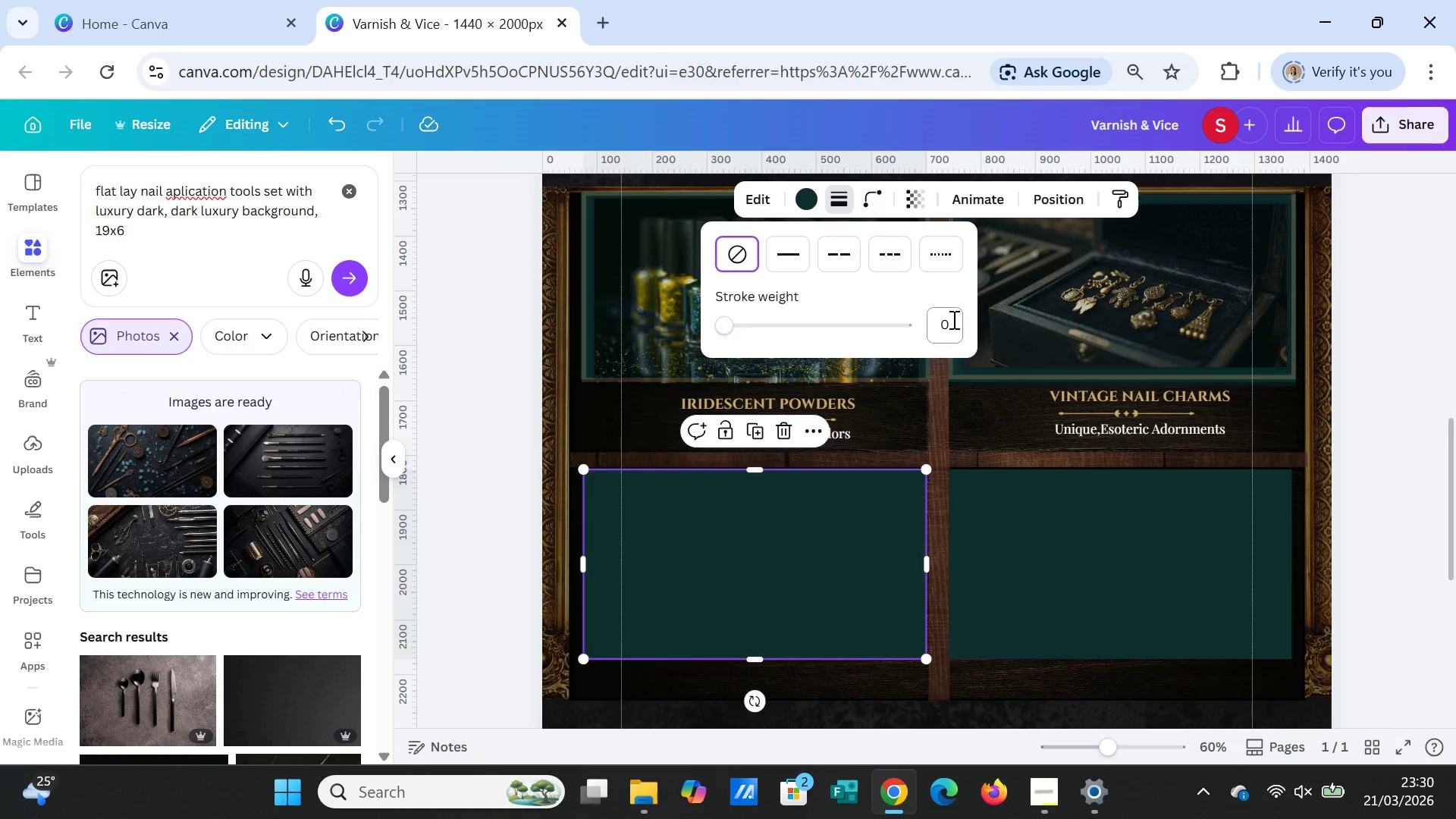 
left_click([945, 323])
 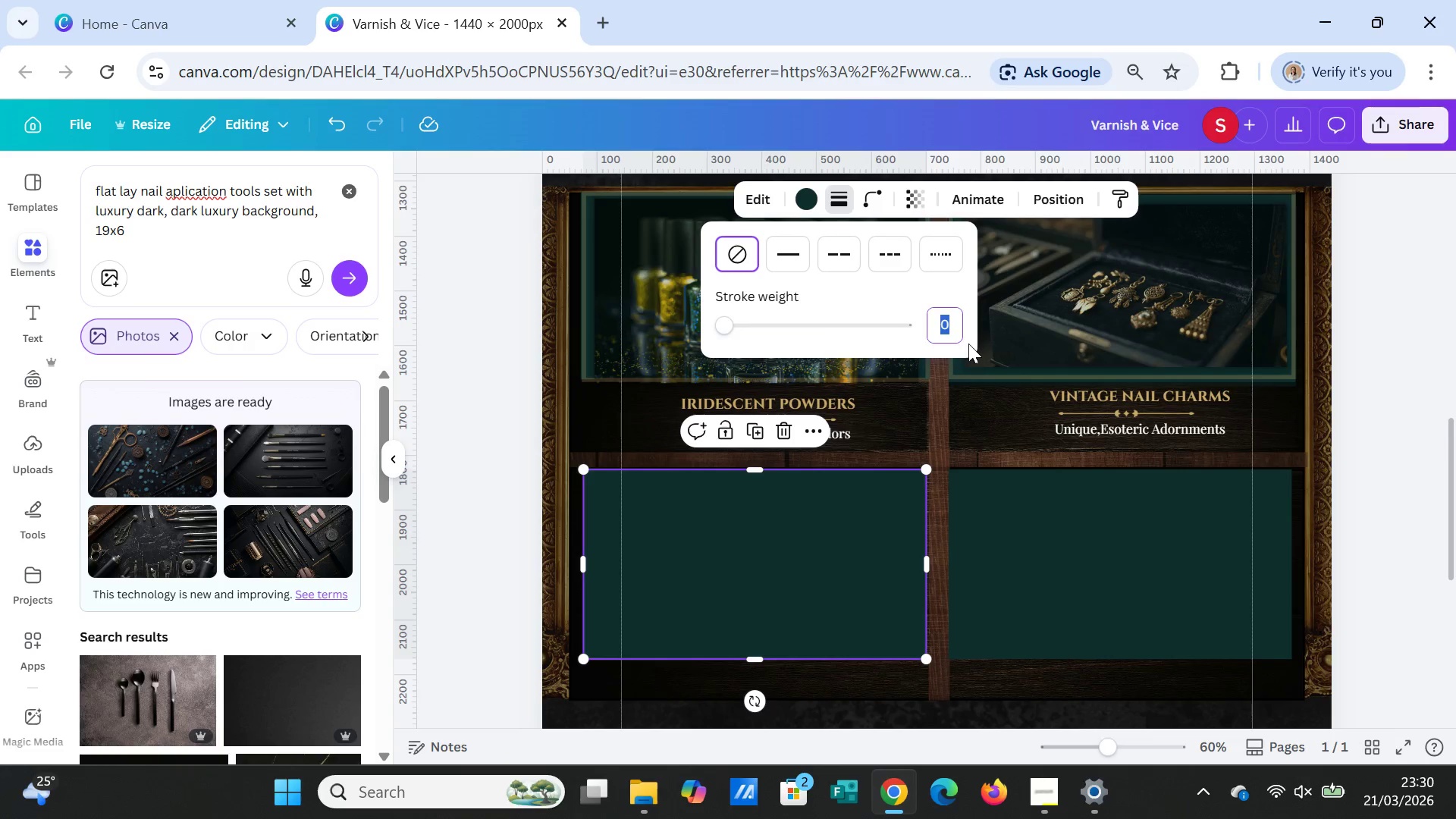 
key(8)
 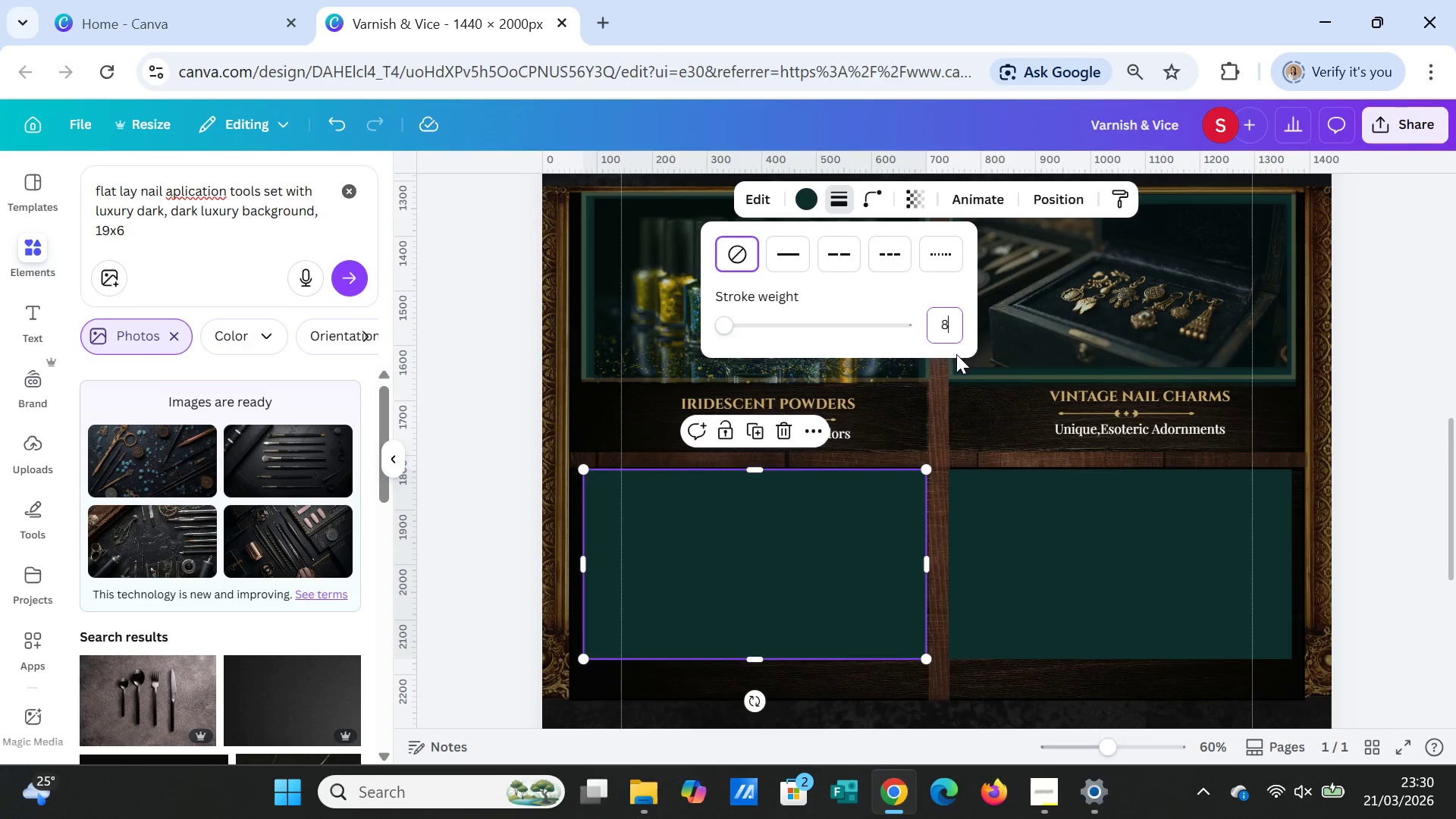 
key(Enter)
 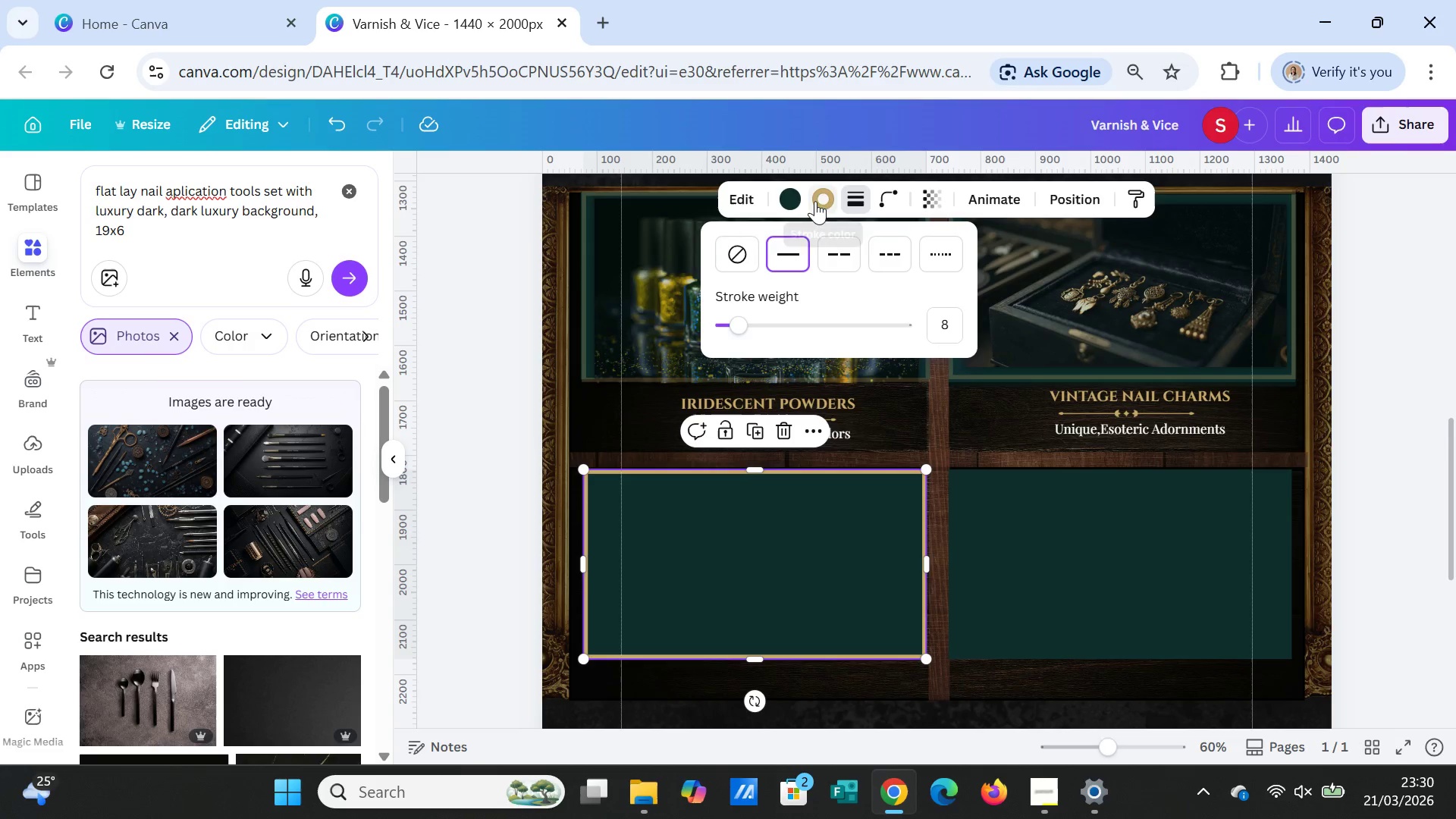 
left_click([821, 196])
 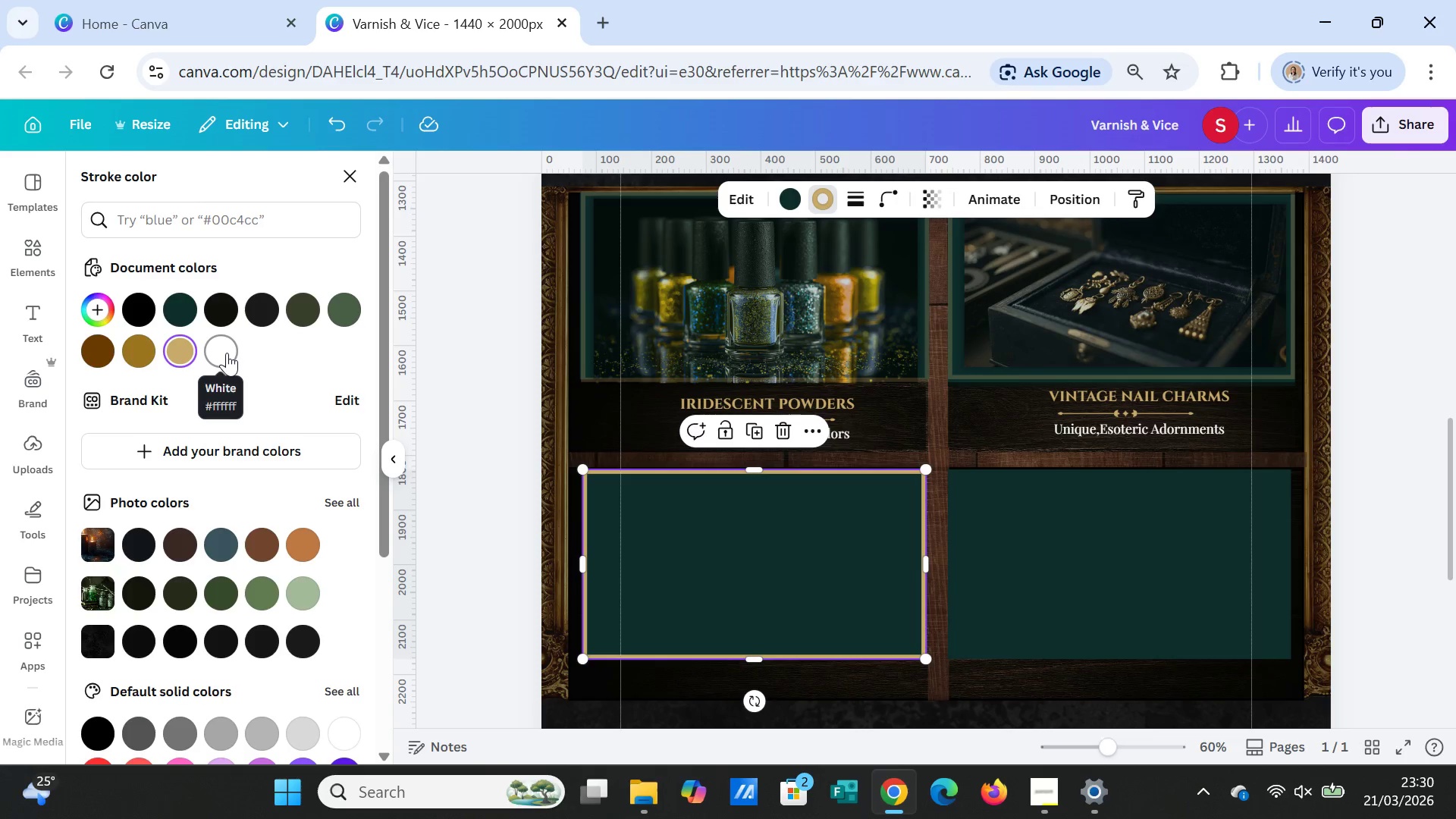 
wait(5.19)
 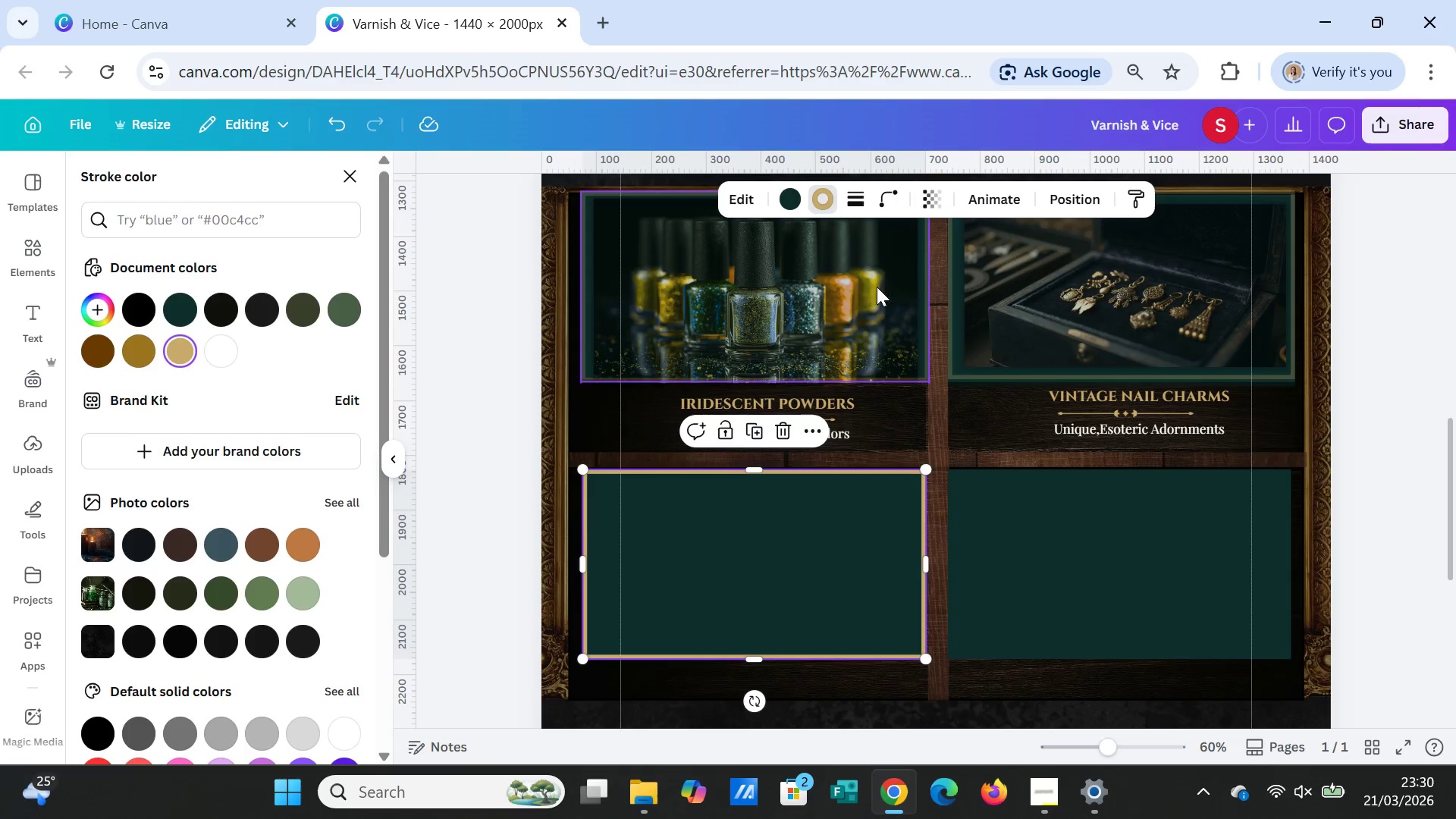 
left_click([935, 187])
 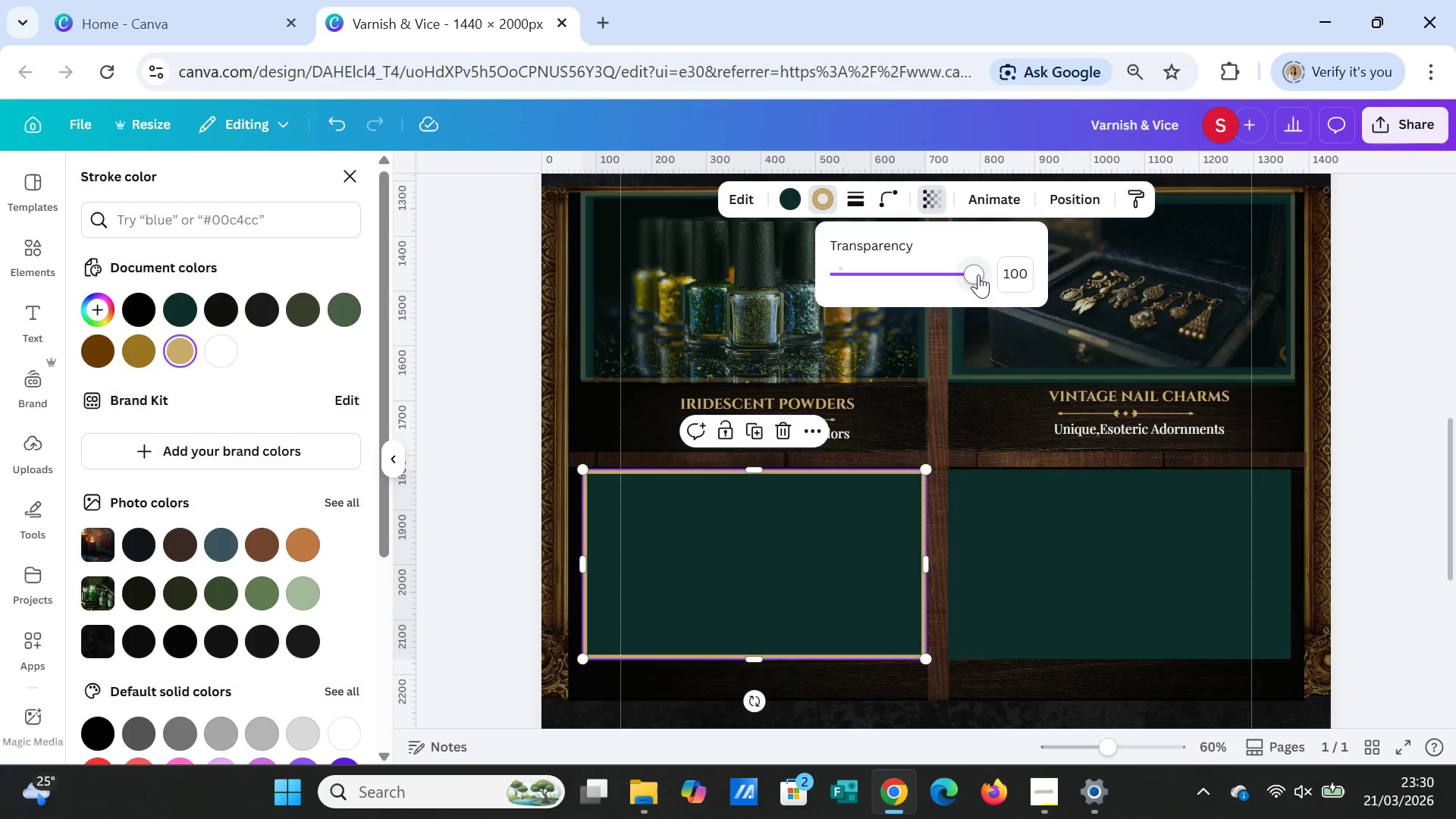 
left_click_drag(start_coordinate=[978, 275], to_coordinate=[817, 272])
 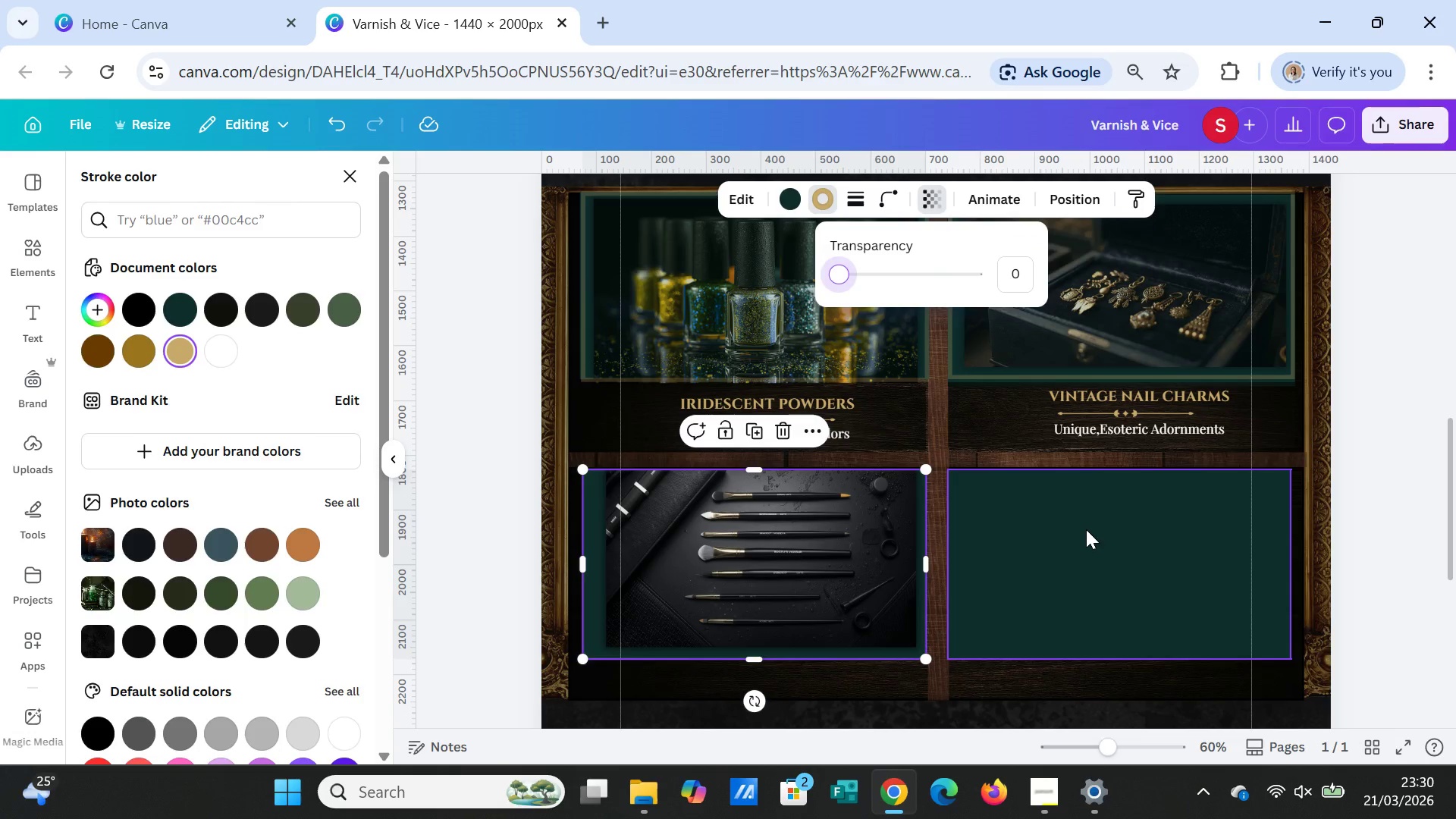 
left_click([1086, 529])
 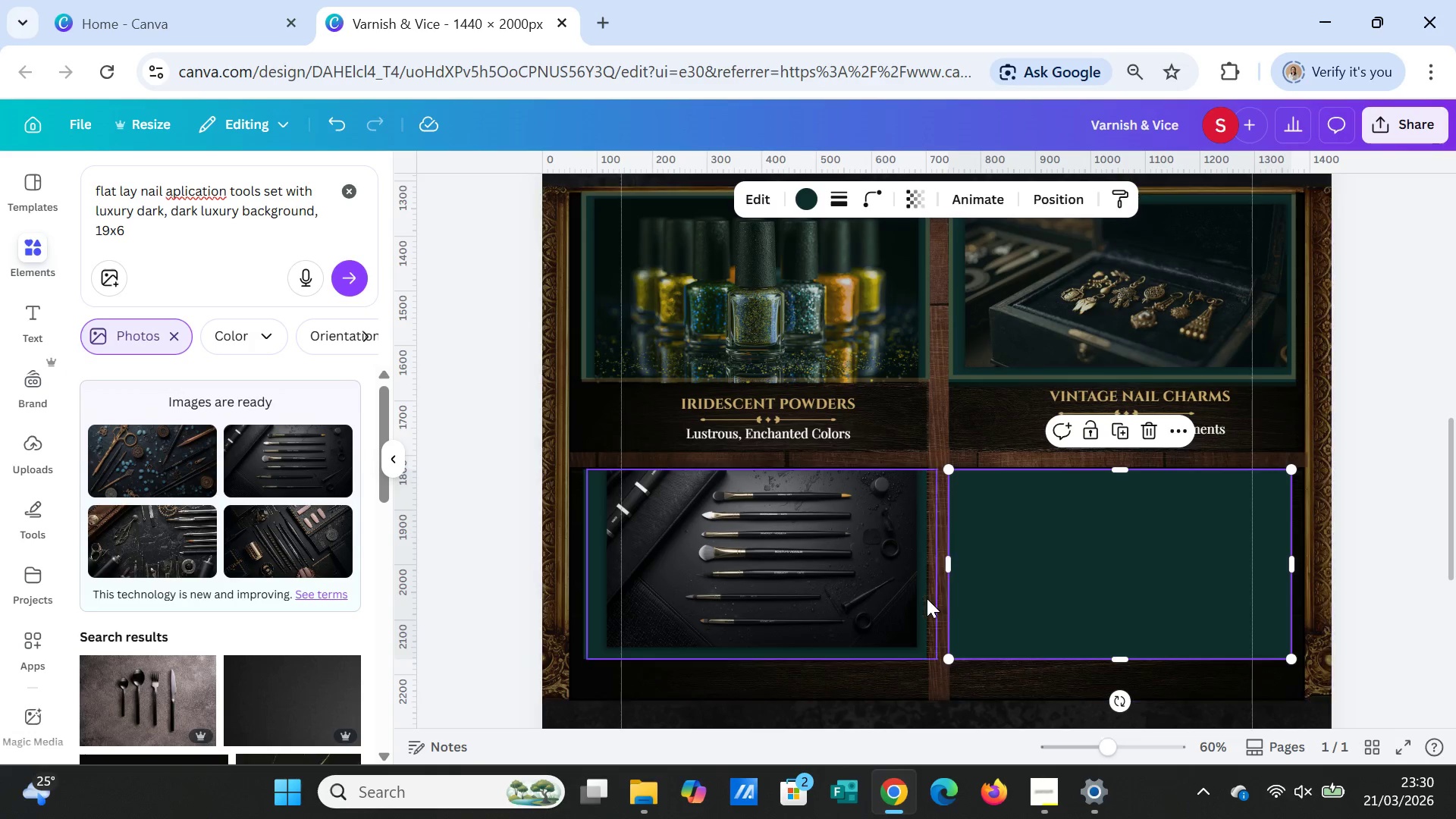 
left_click([916, 611])
 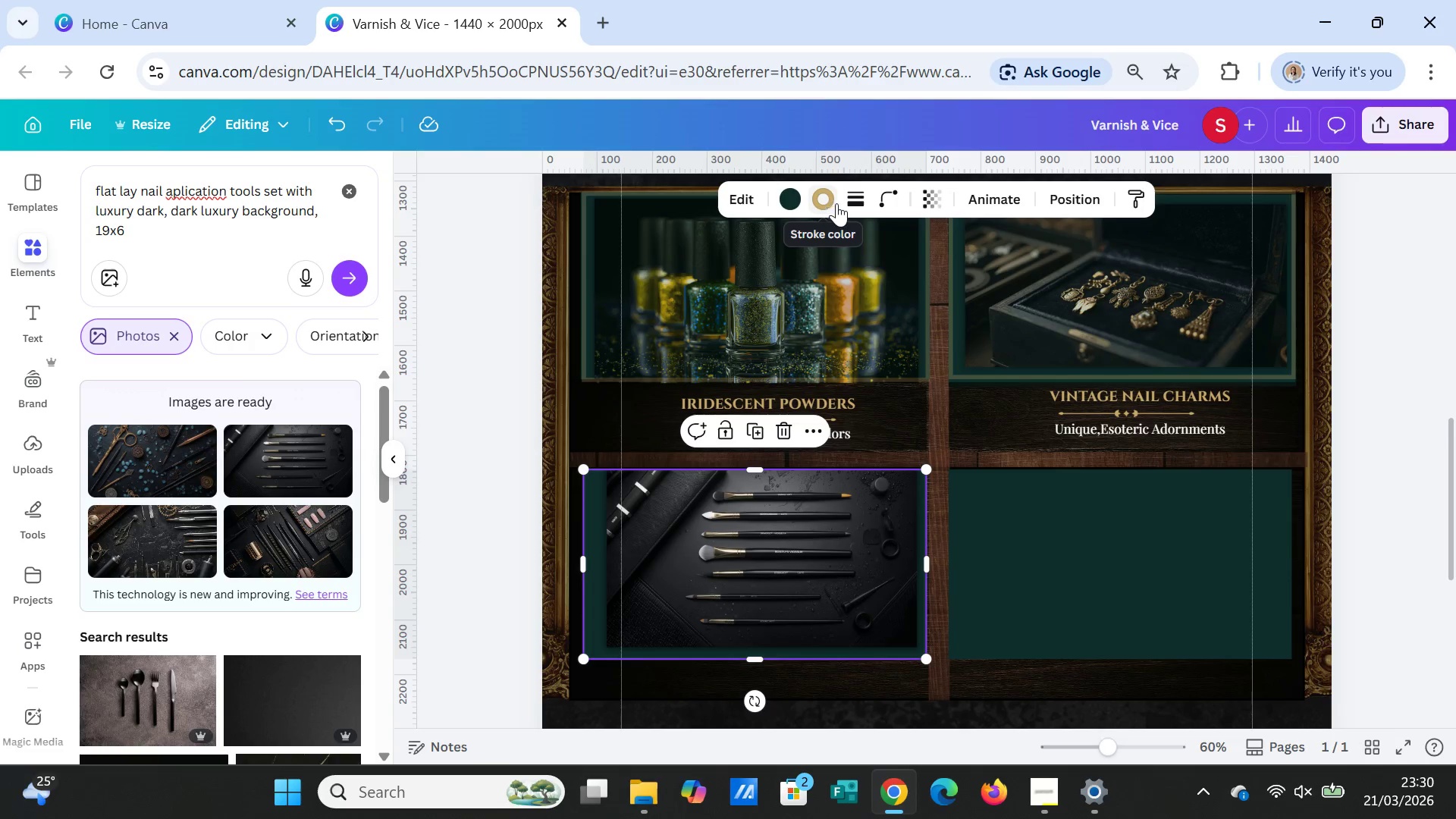 
left_click([849, 204])
 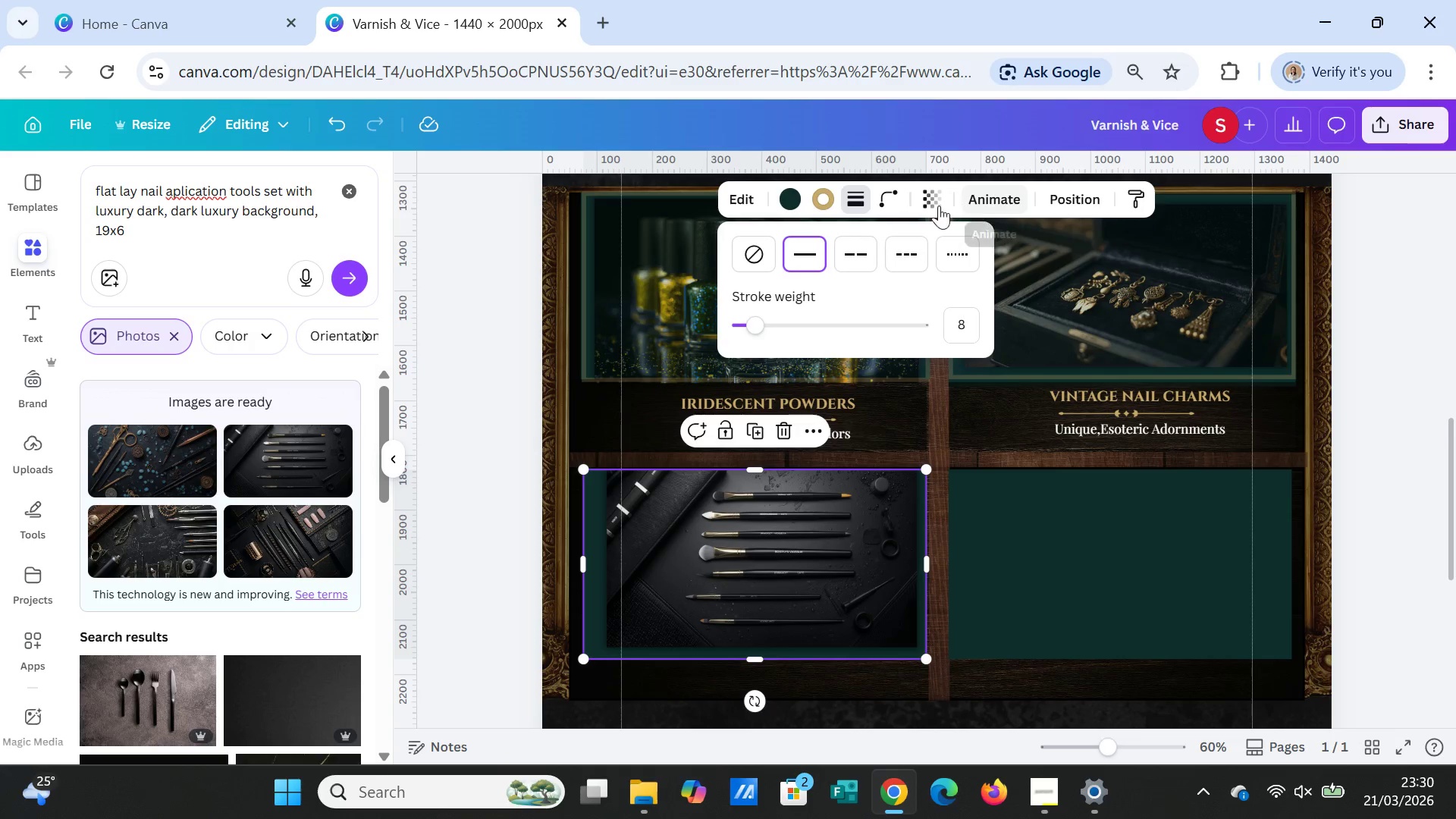 
left_click([930, 198])
 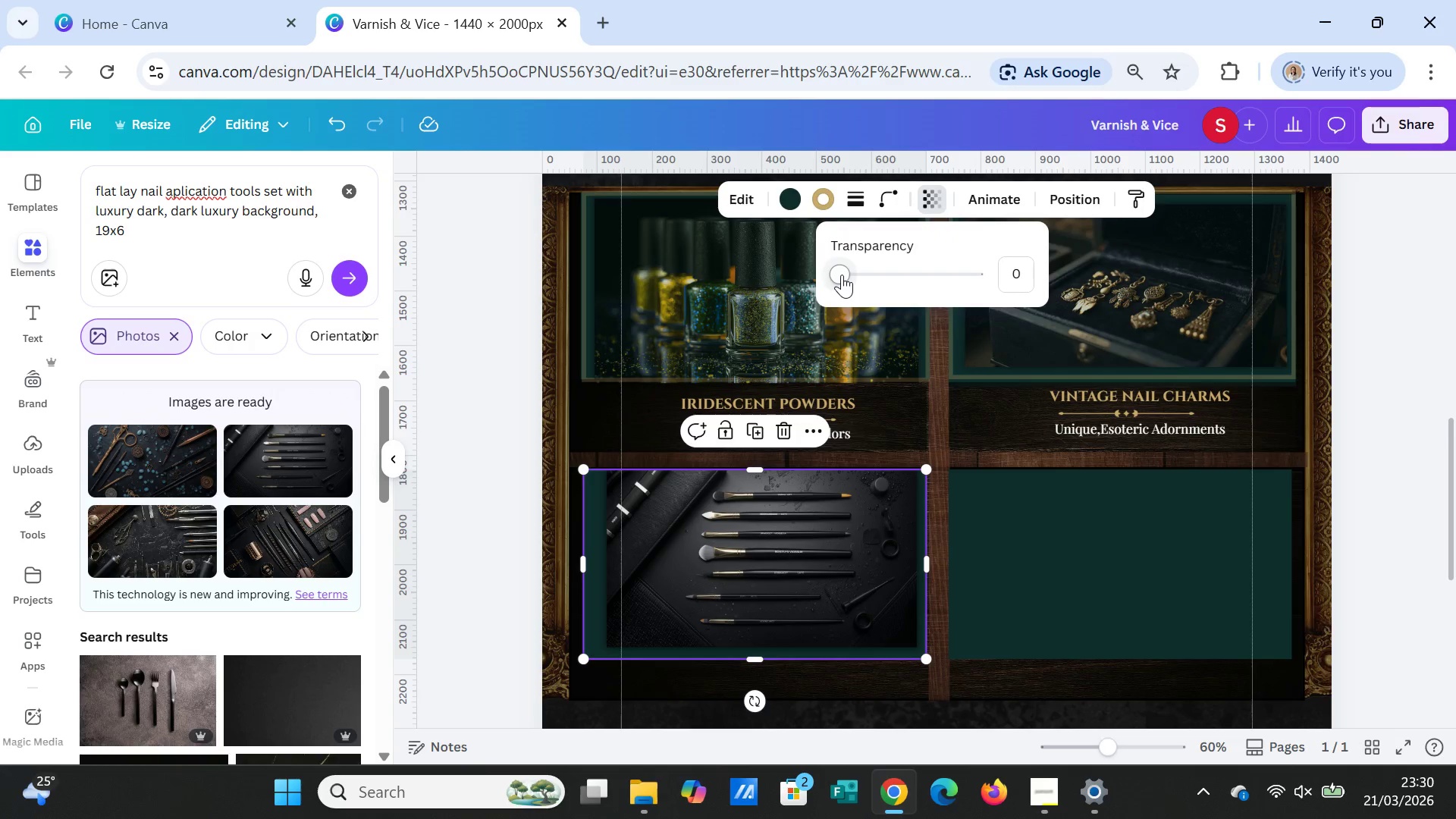 
left_click_drag(start_coordinate=[842, 275], to_coordinate=[862, 275])
 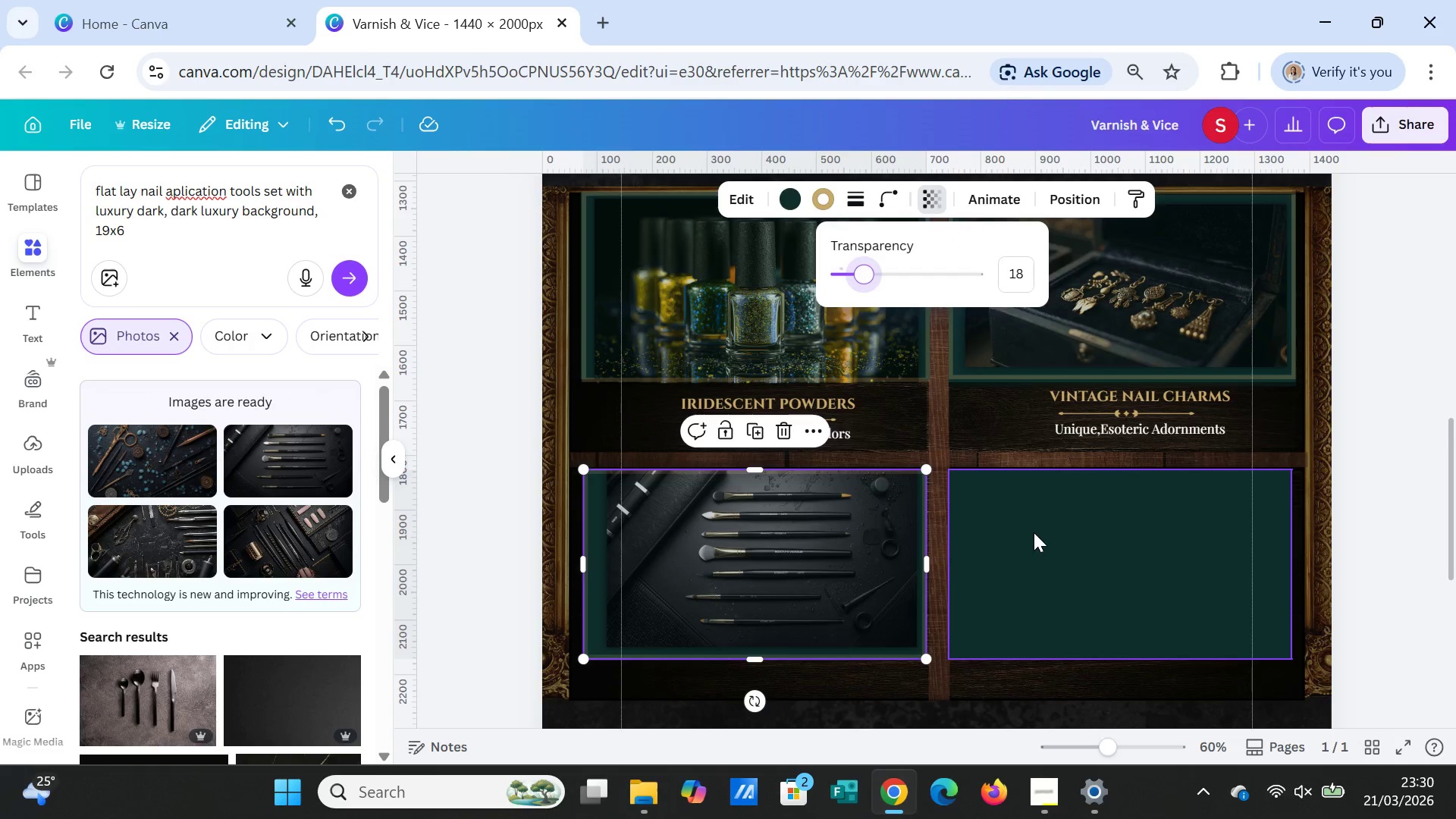 
left_click([1034, 532])
 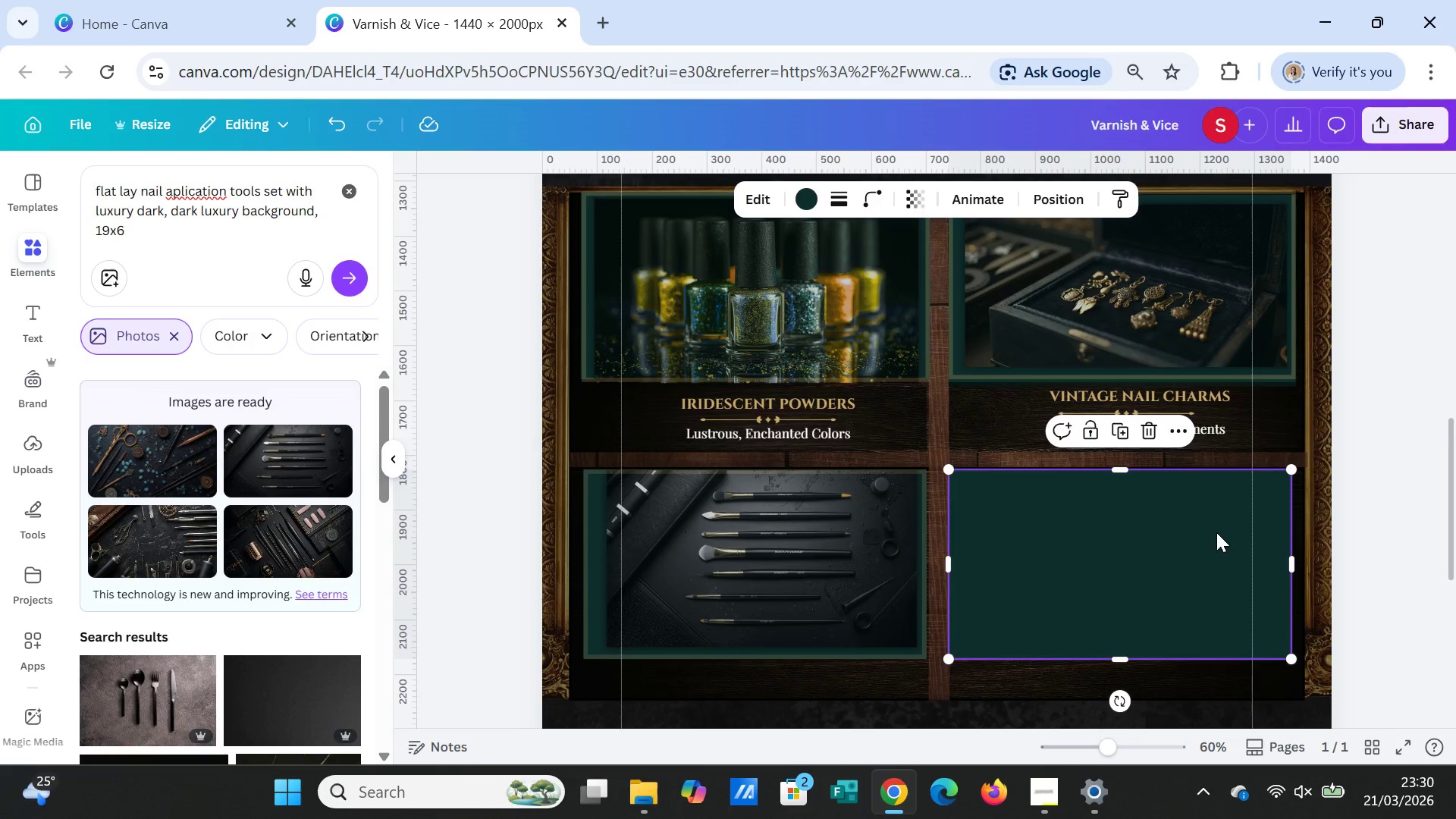 
wait(6.58)
 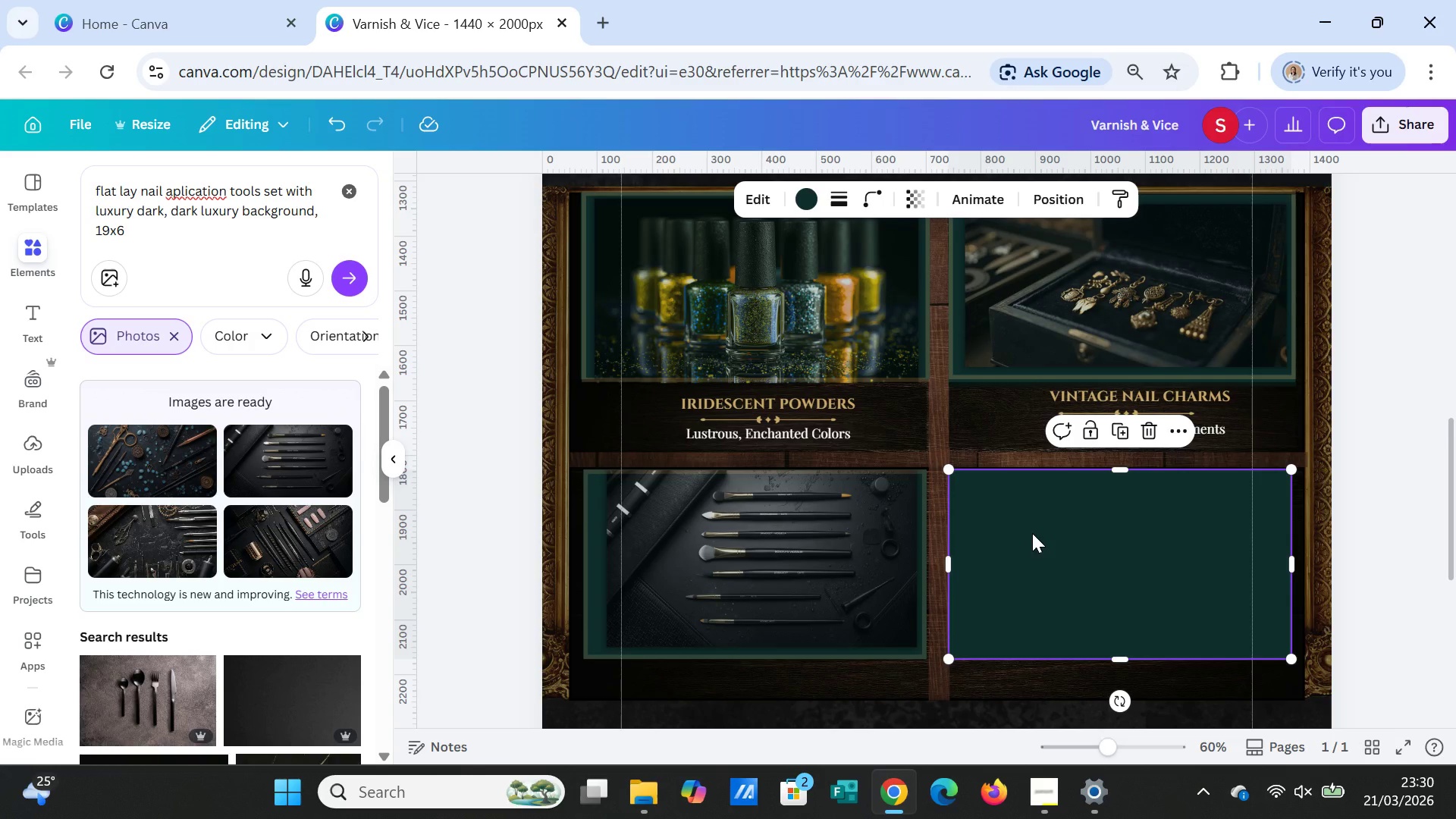 
left_click([1416, 501])
 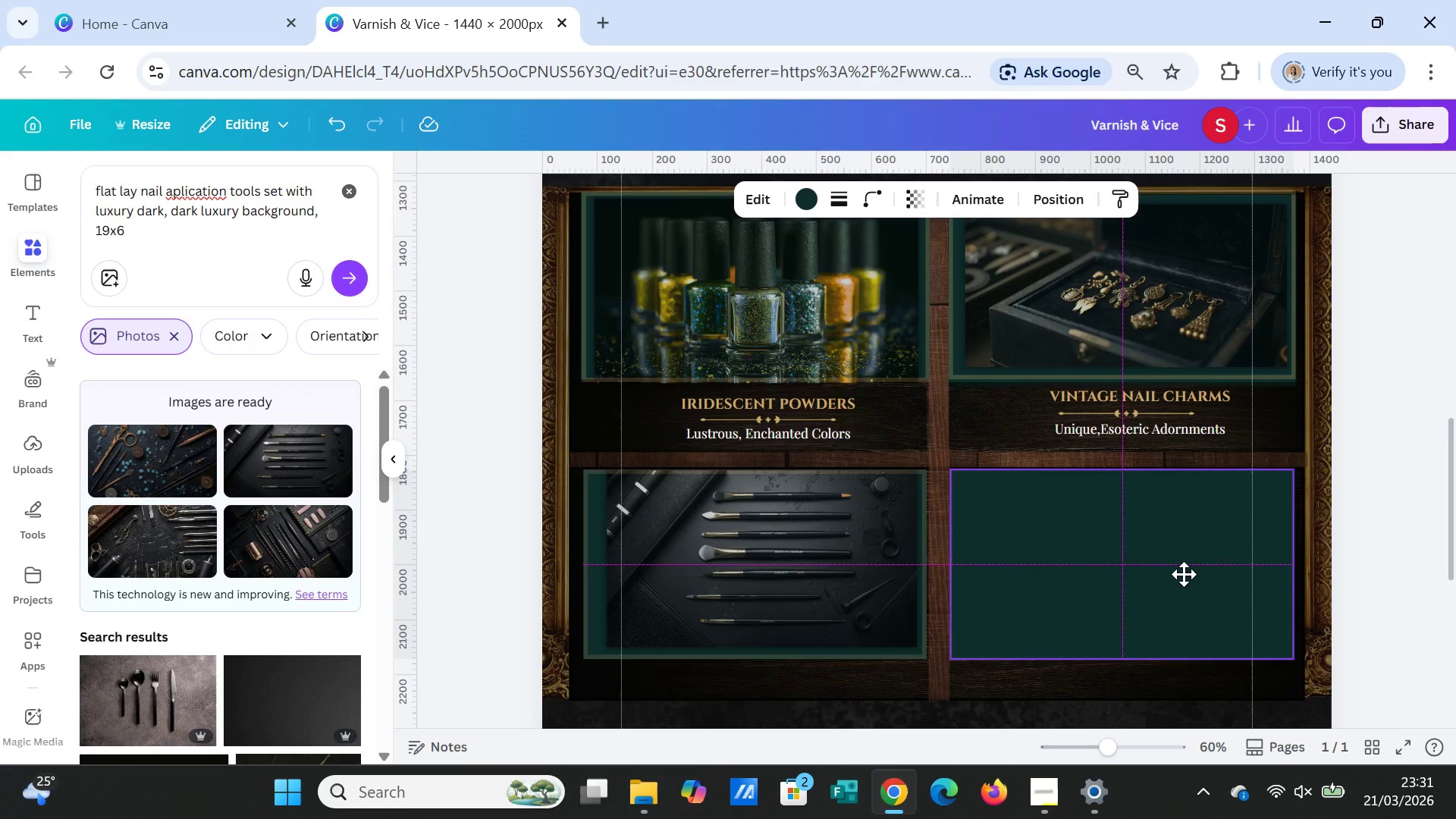 
wait(6.39)
 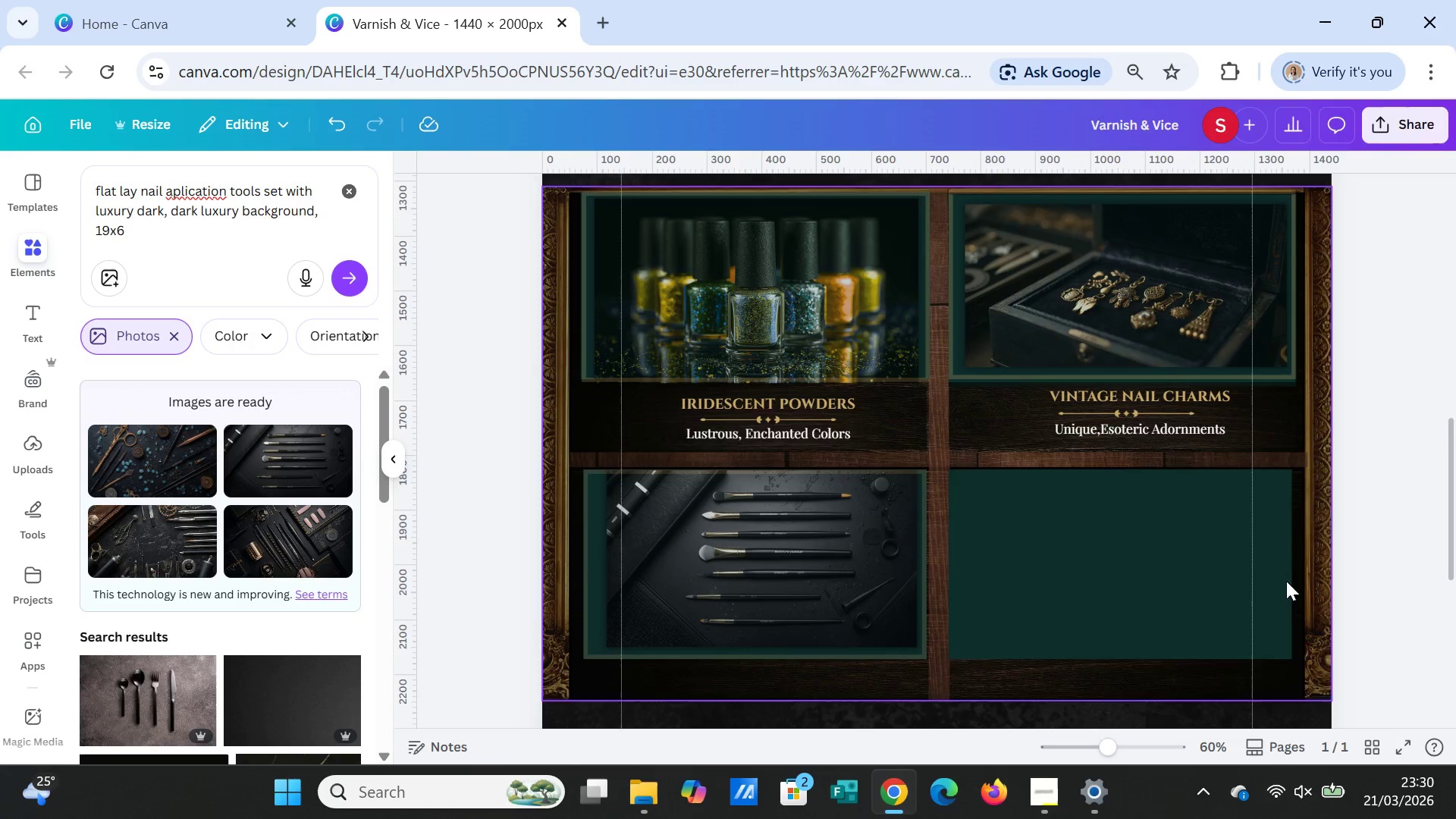 
left_click([1406, 516])
 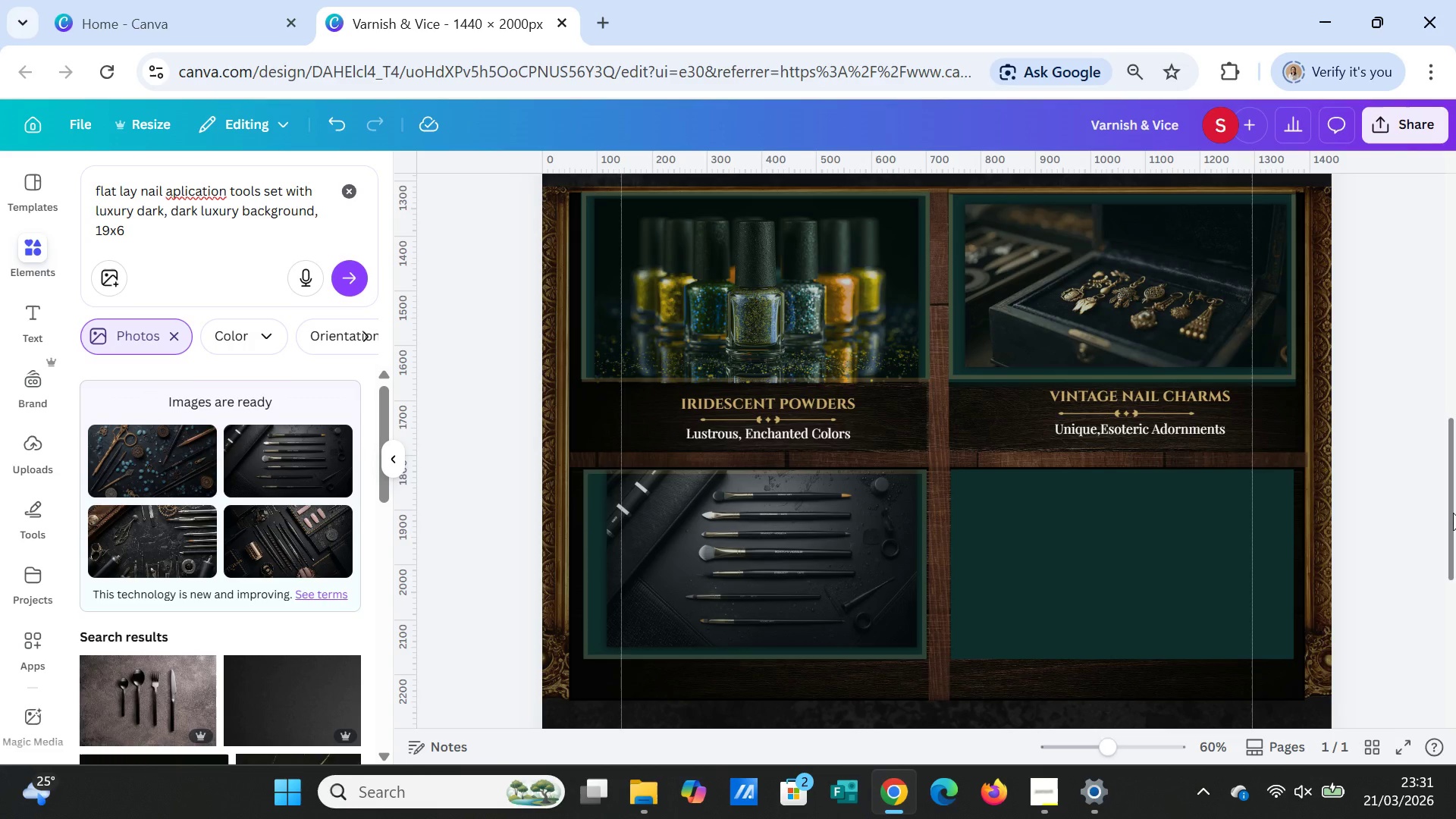 
scroll: coordinate [1440, 504], scroll_direction: down, amount: 1.0
 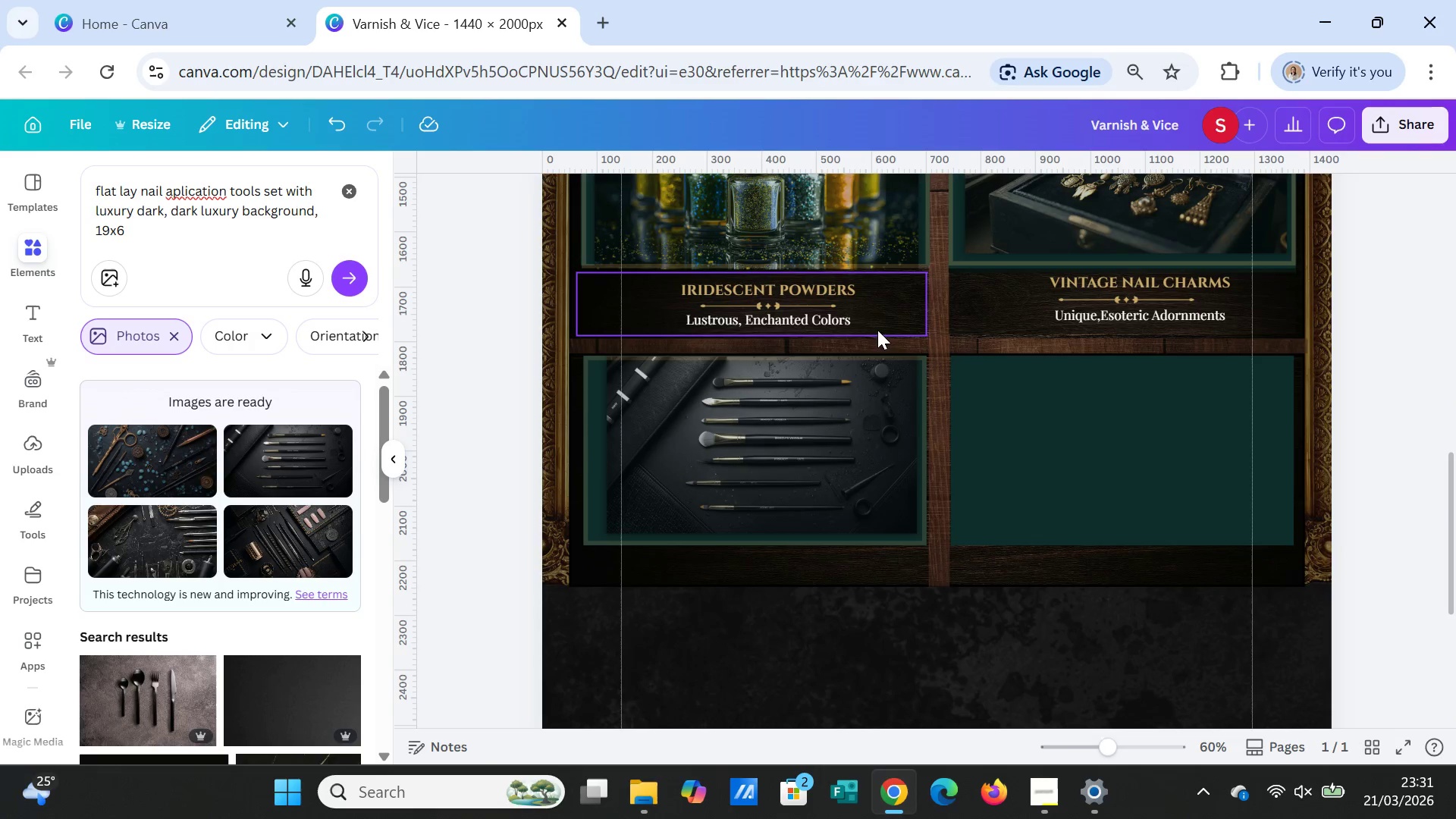 
left_click([871, 327])
 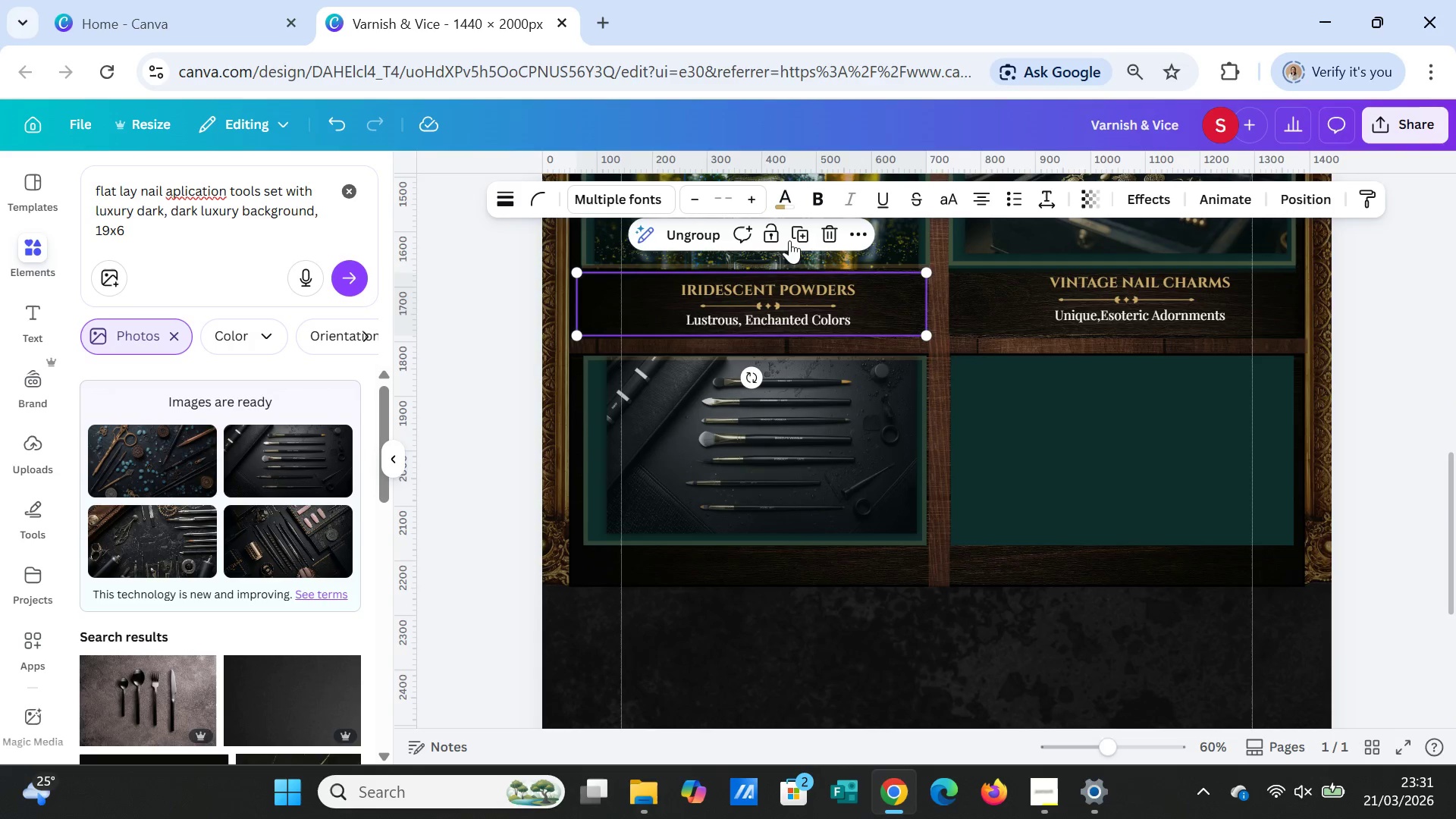 
left_click([795, 229])
 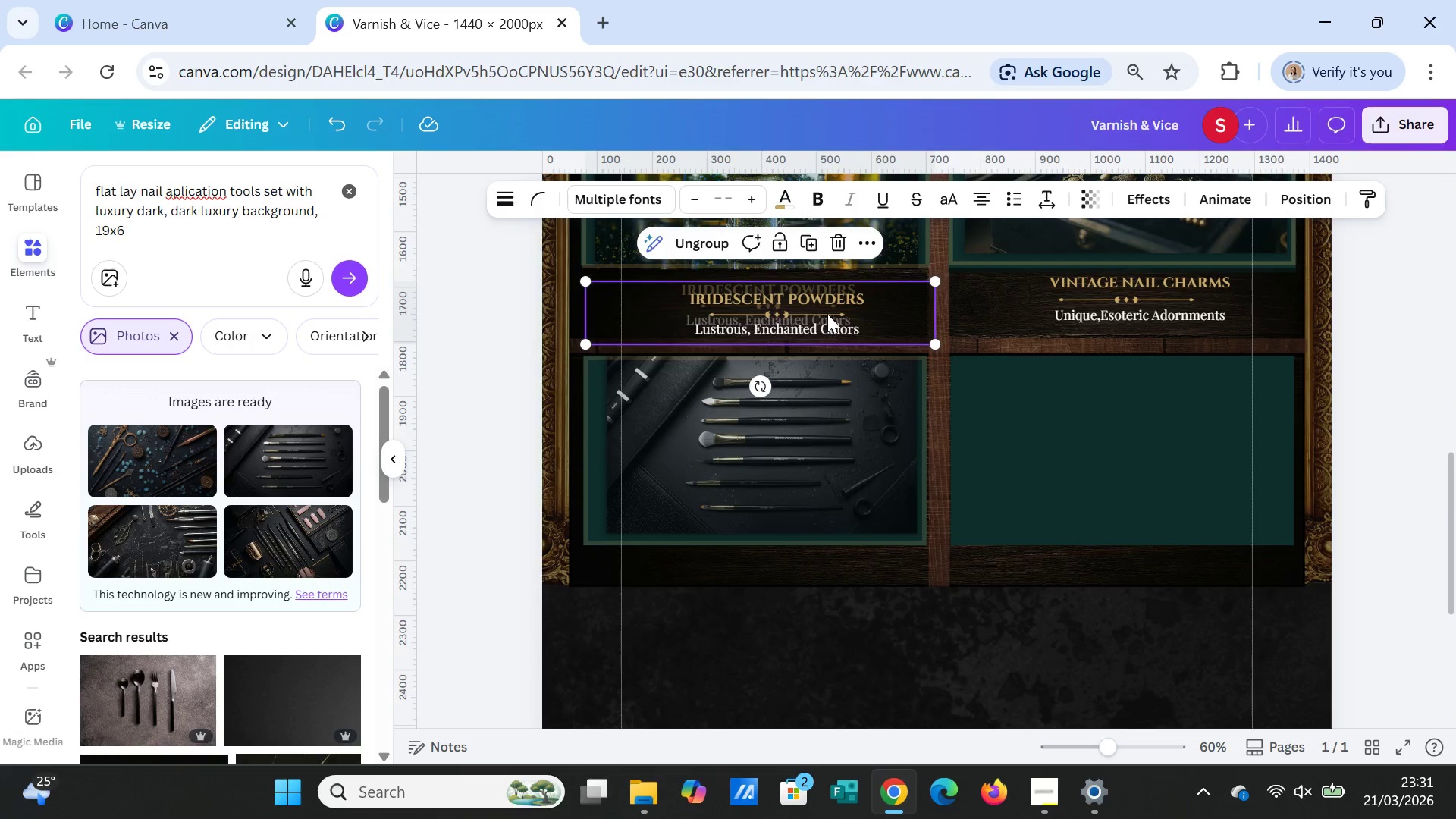 
left_click_drag(start_coordinate=[827, 314], to_coordinate=[821, 559])
 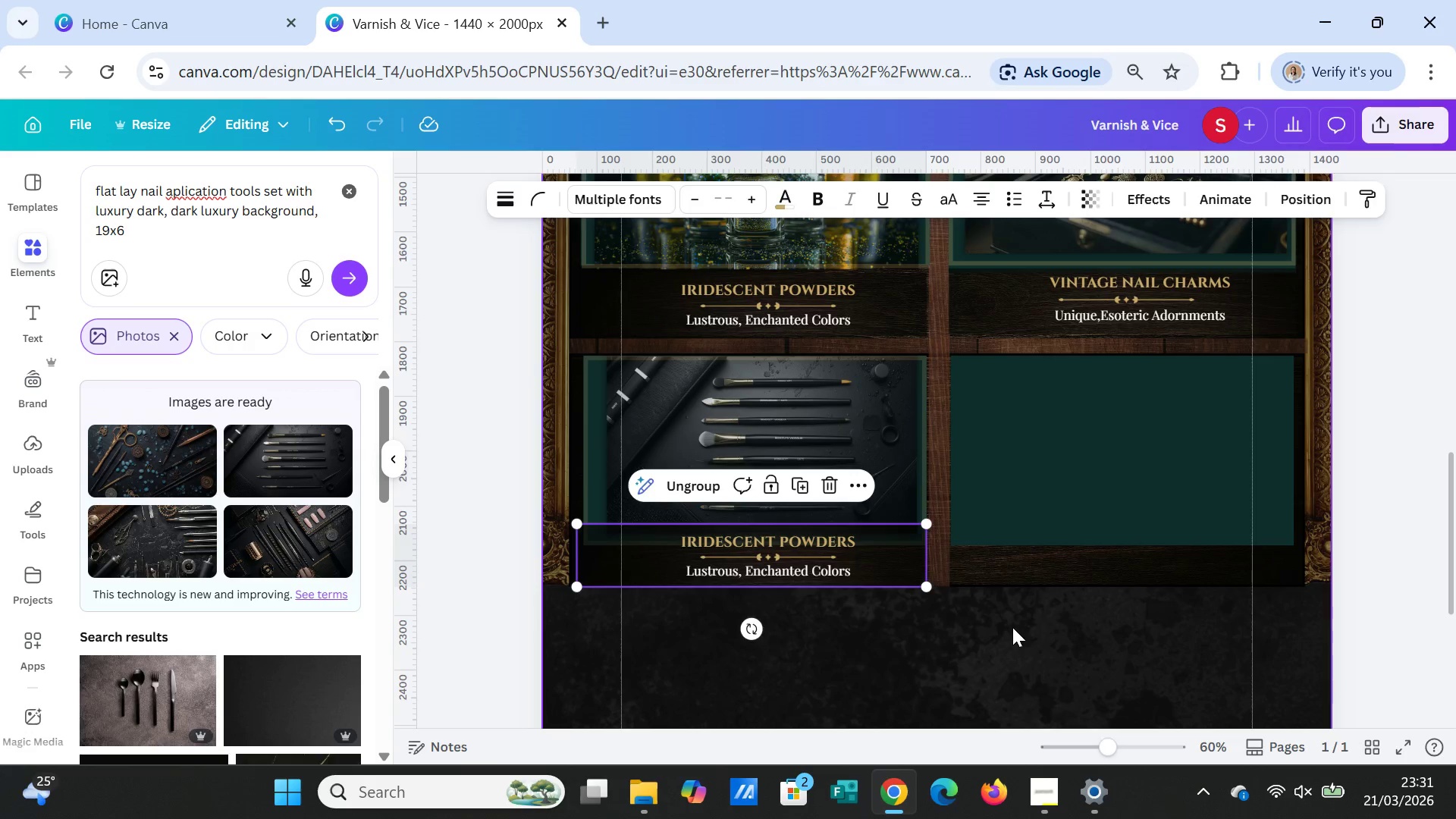 
left_click([1012, 627])
 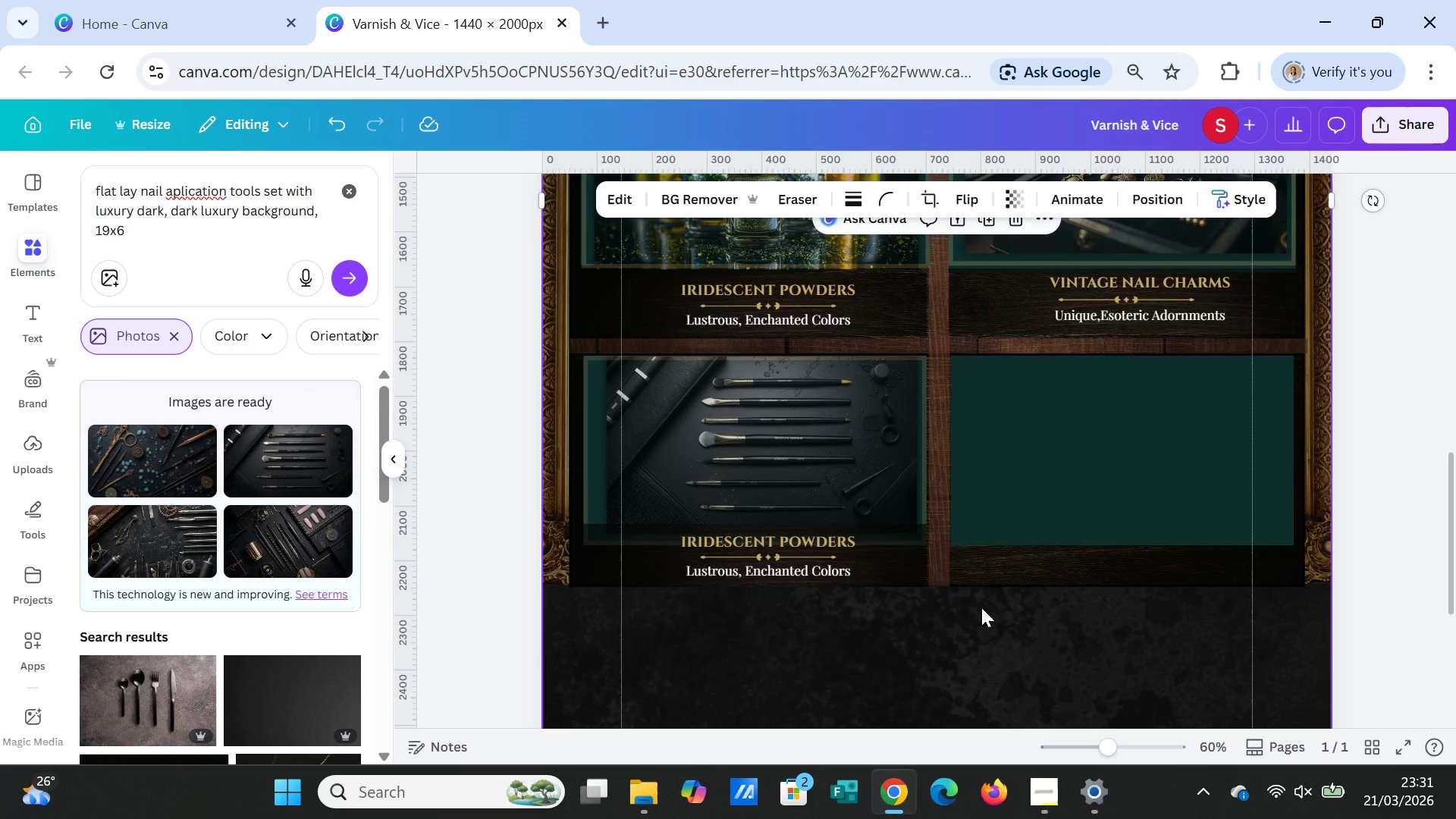 
scroll: coordinate [997, 613], scroll_direction: up, amount: 1.0
 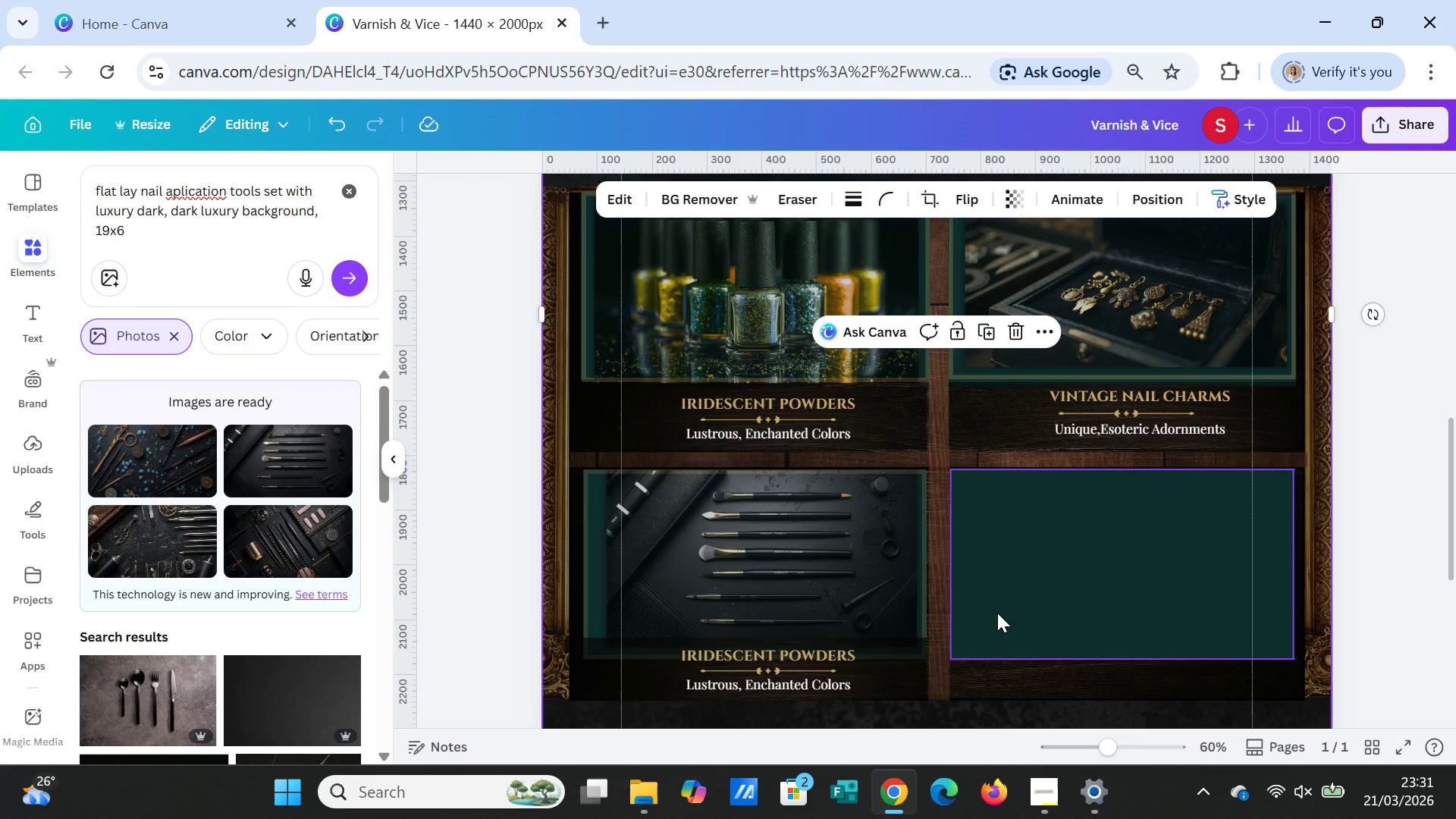 
scroll: coordinate [997, 613], scroll_direction: down, amount: 1.0
 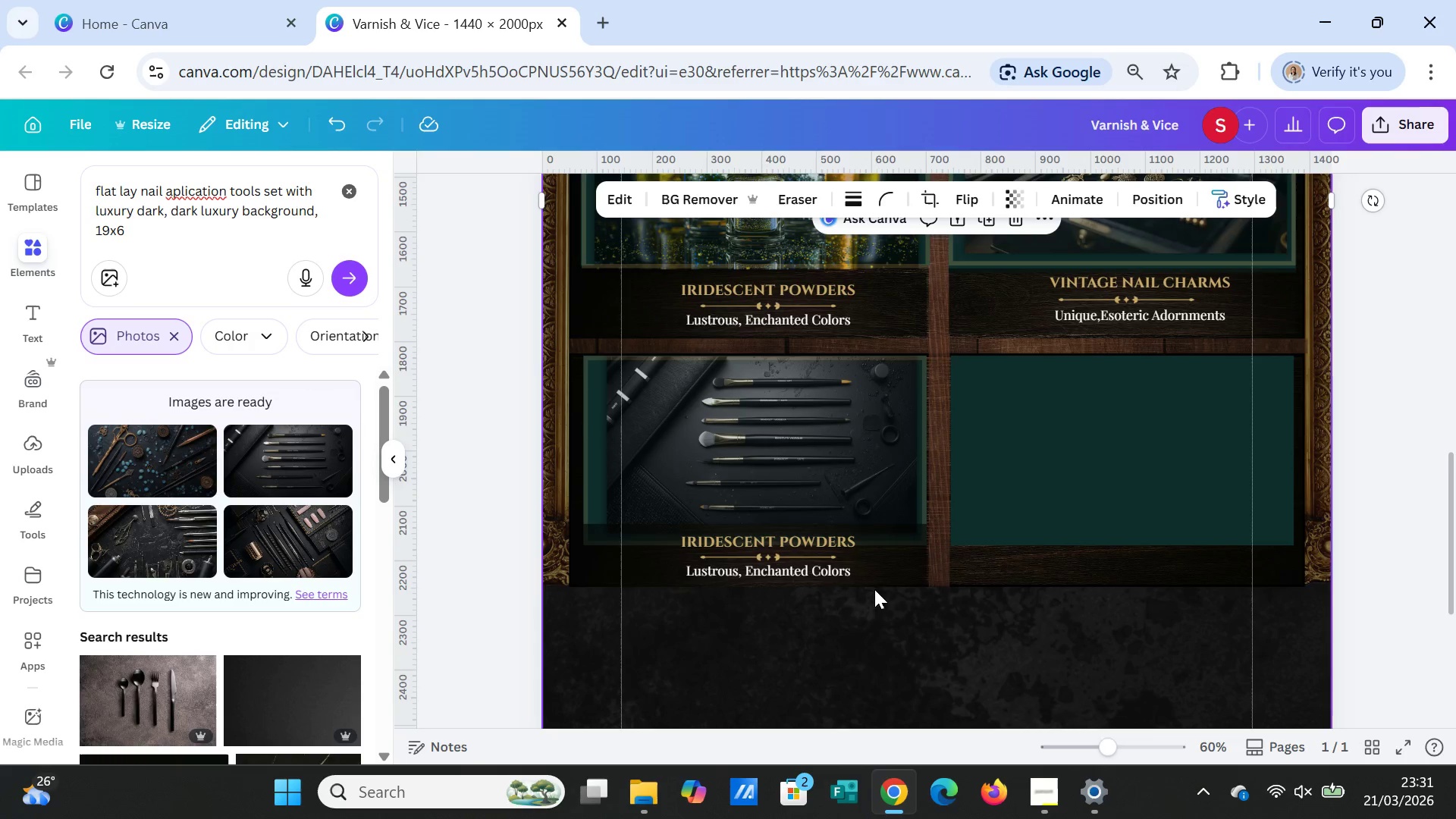 
double_click([820, 539])
 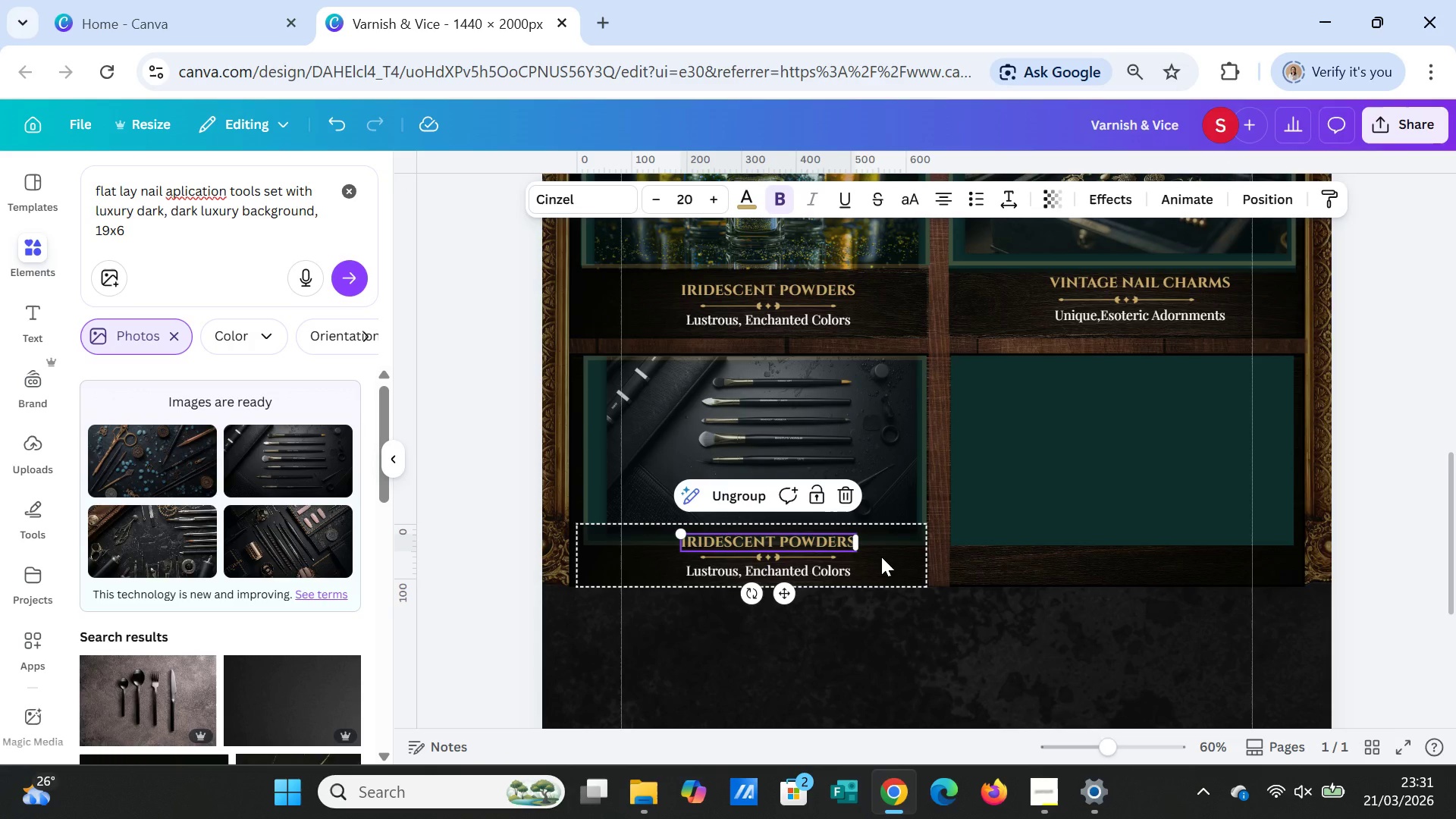 
wait(7.3)
 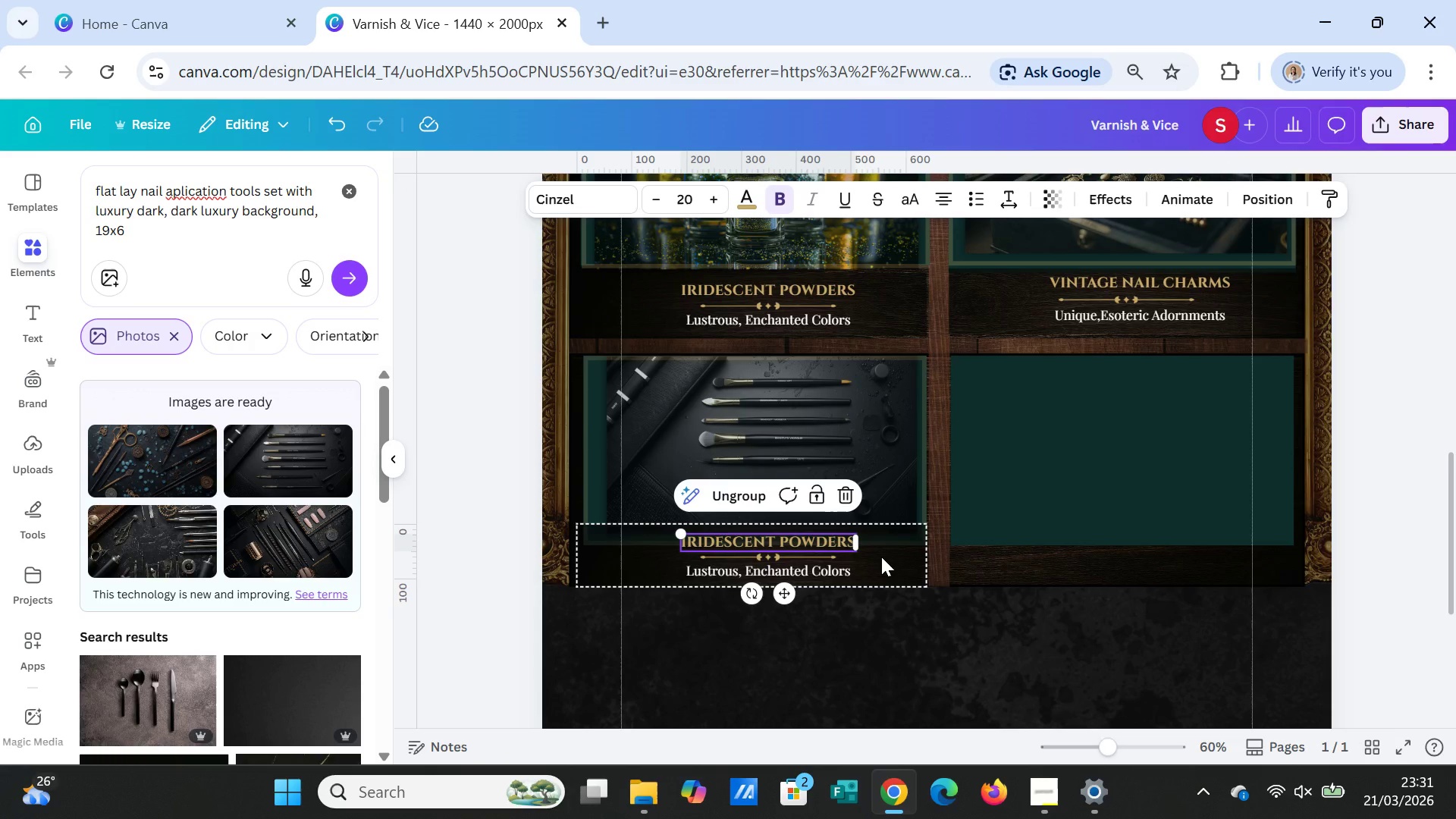 
key(CapsLock)
 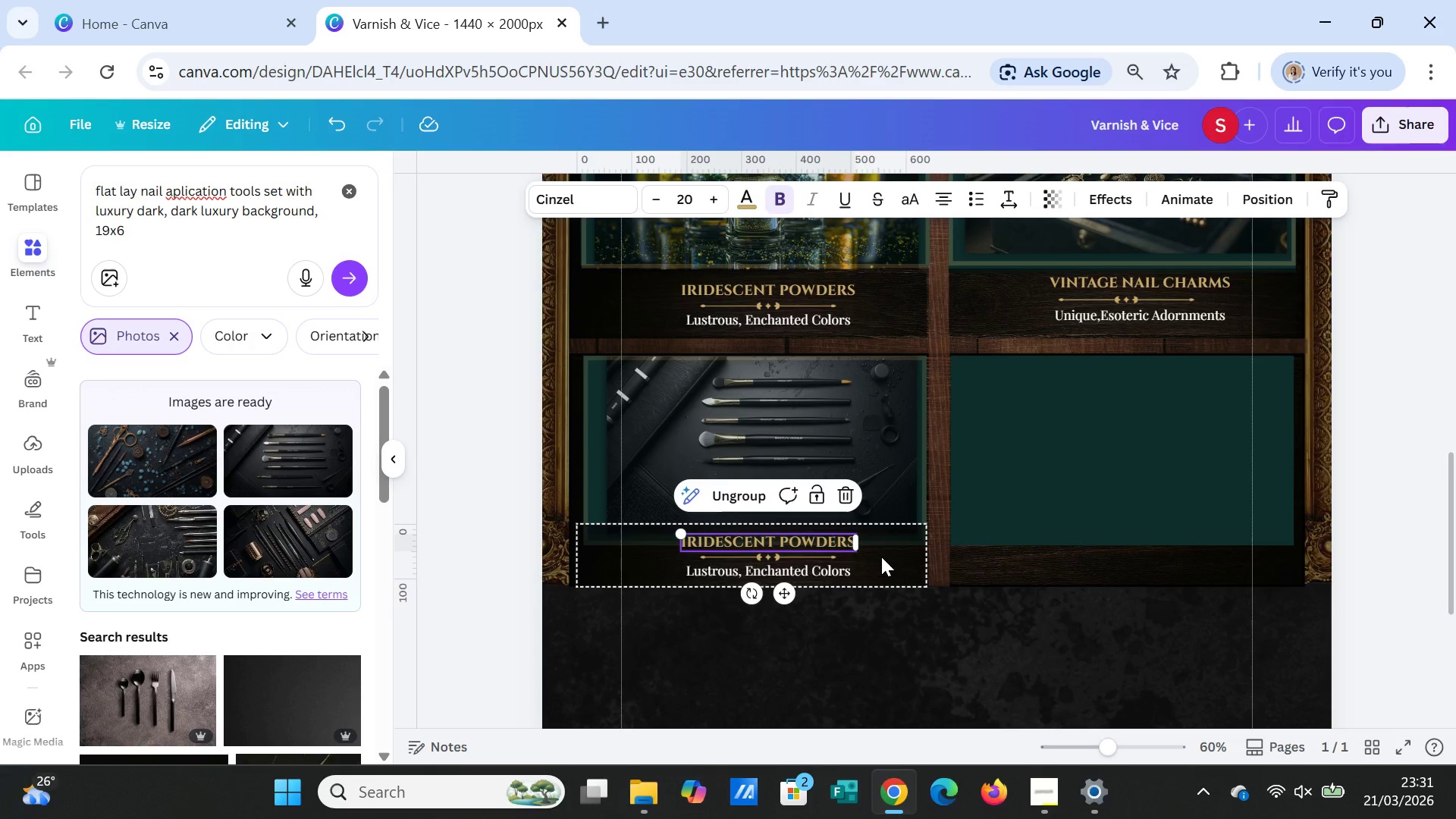 
key(A)
 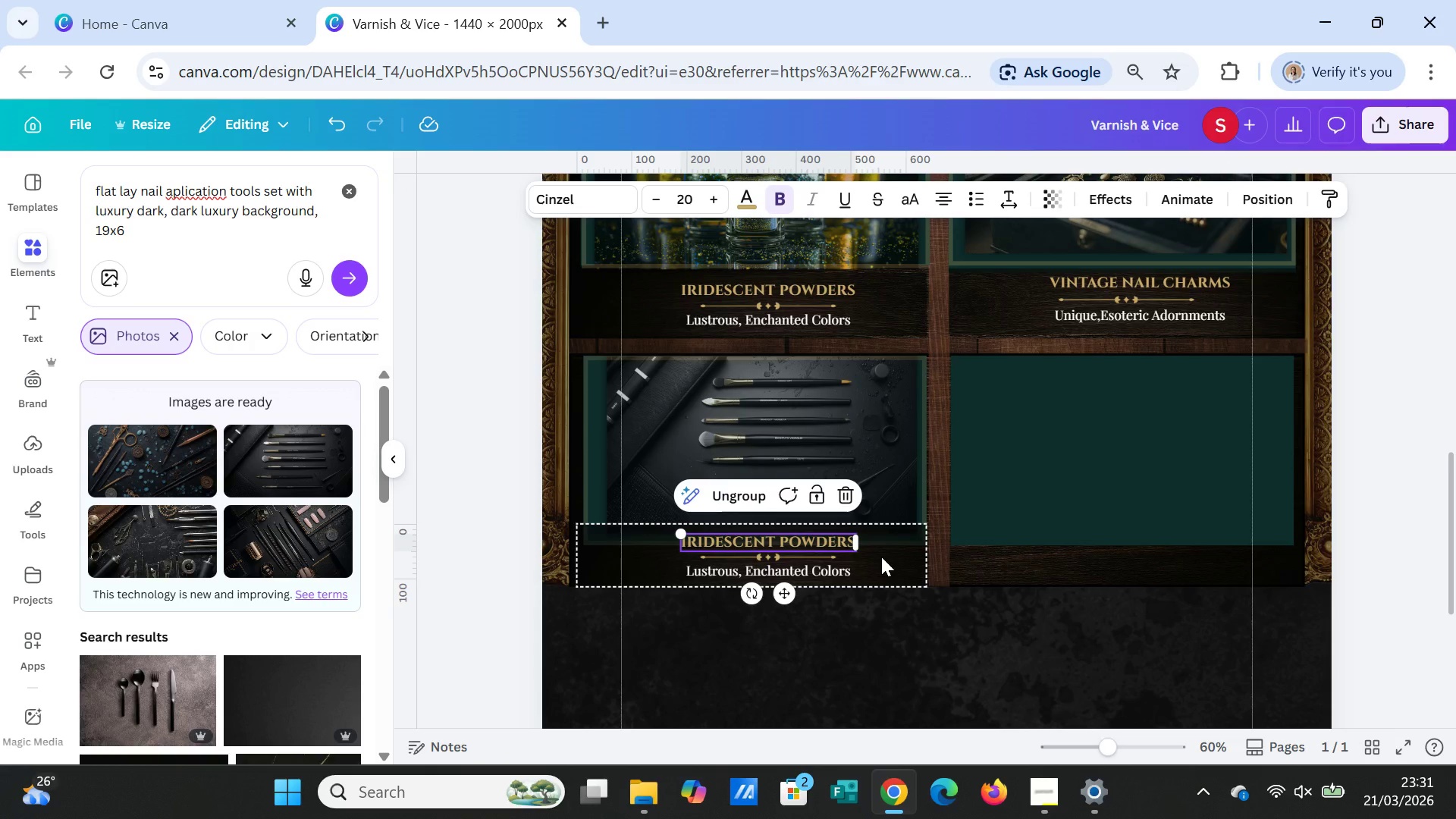 
key(CapsLock)
 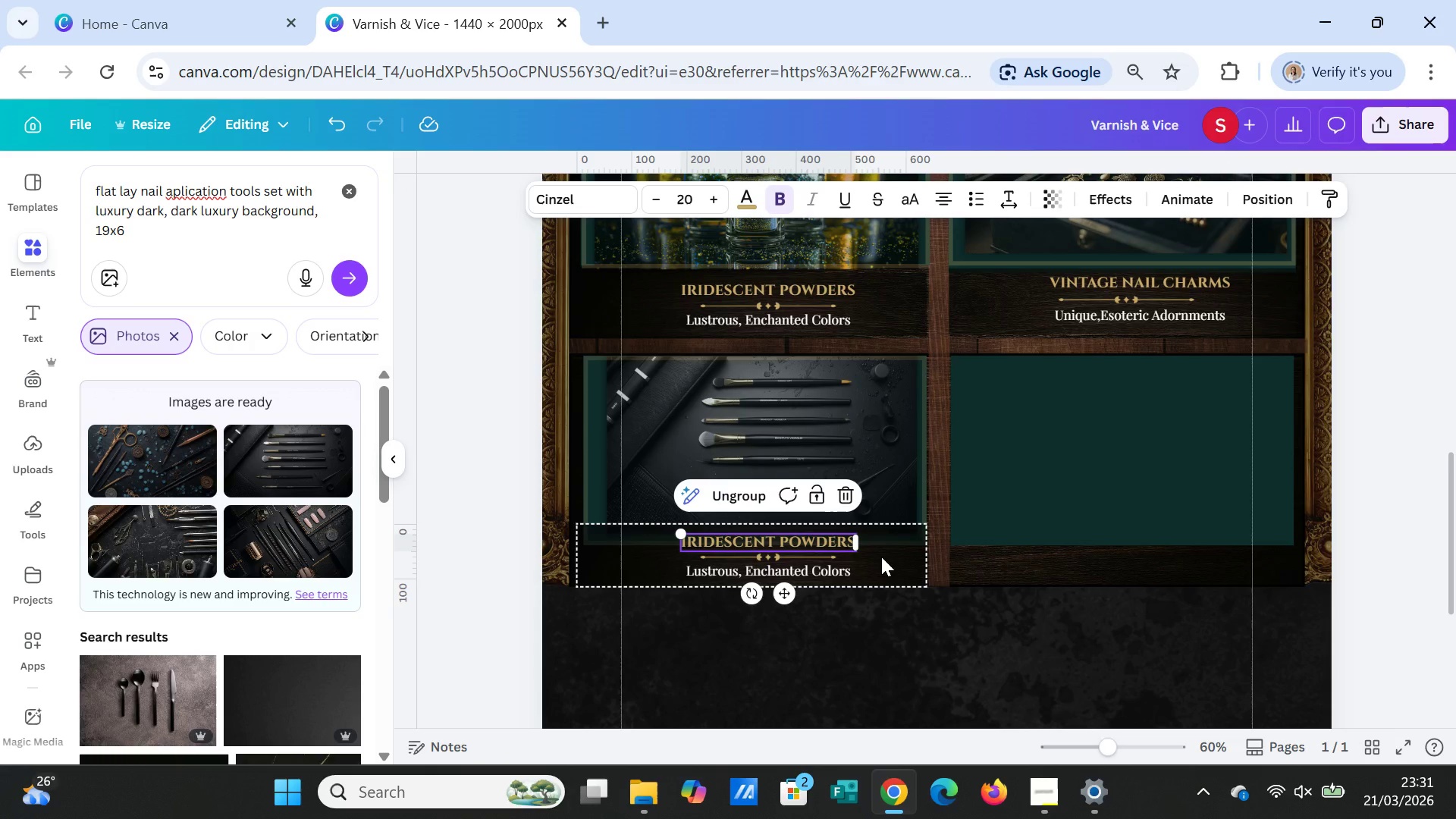 
key(CapsLock)
 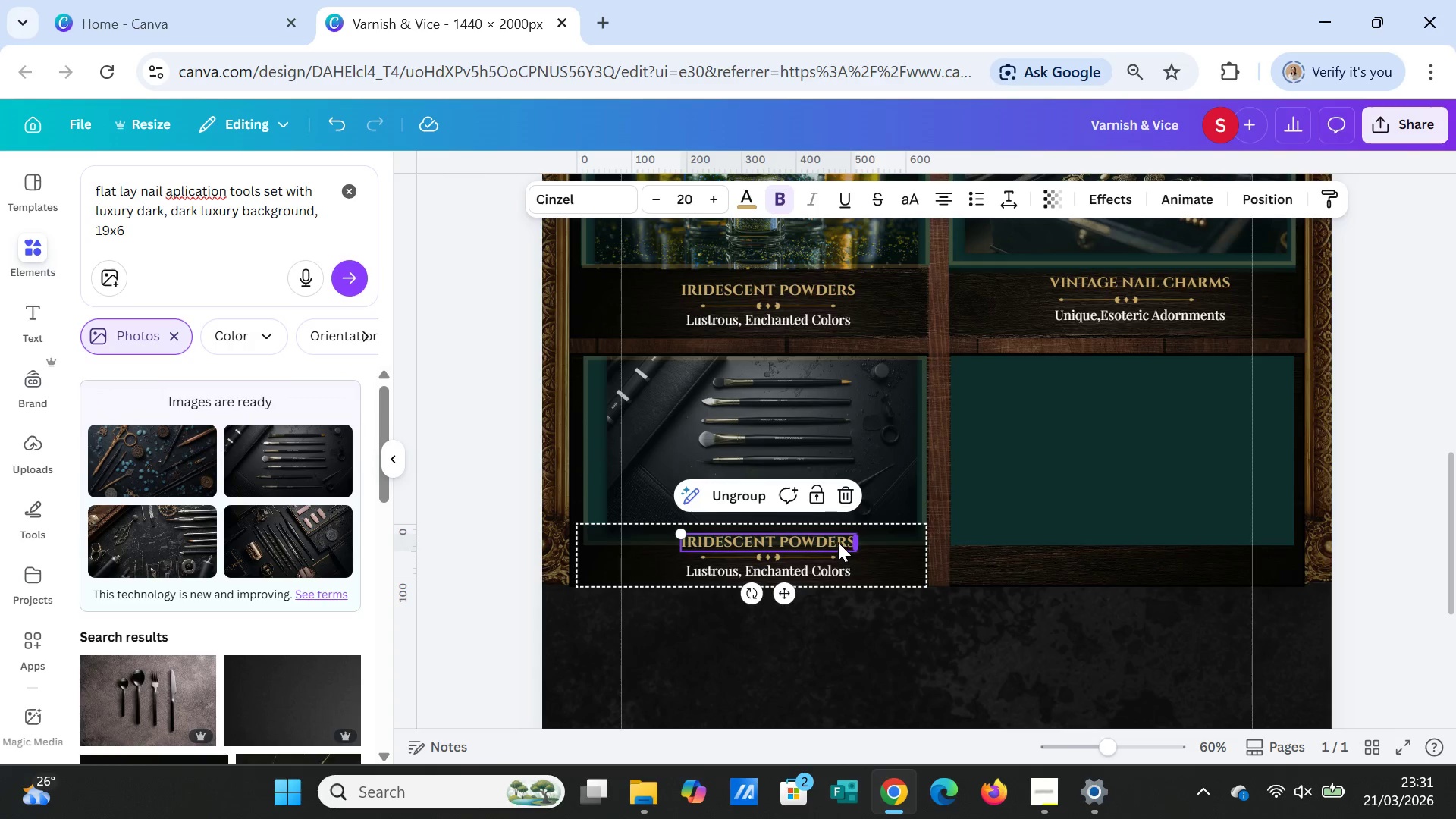 
double_click([838, 542])
 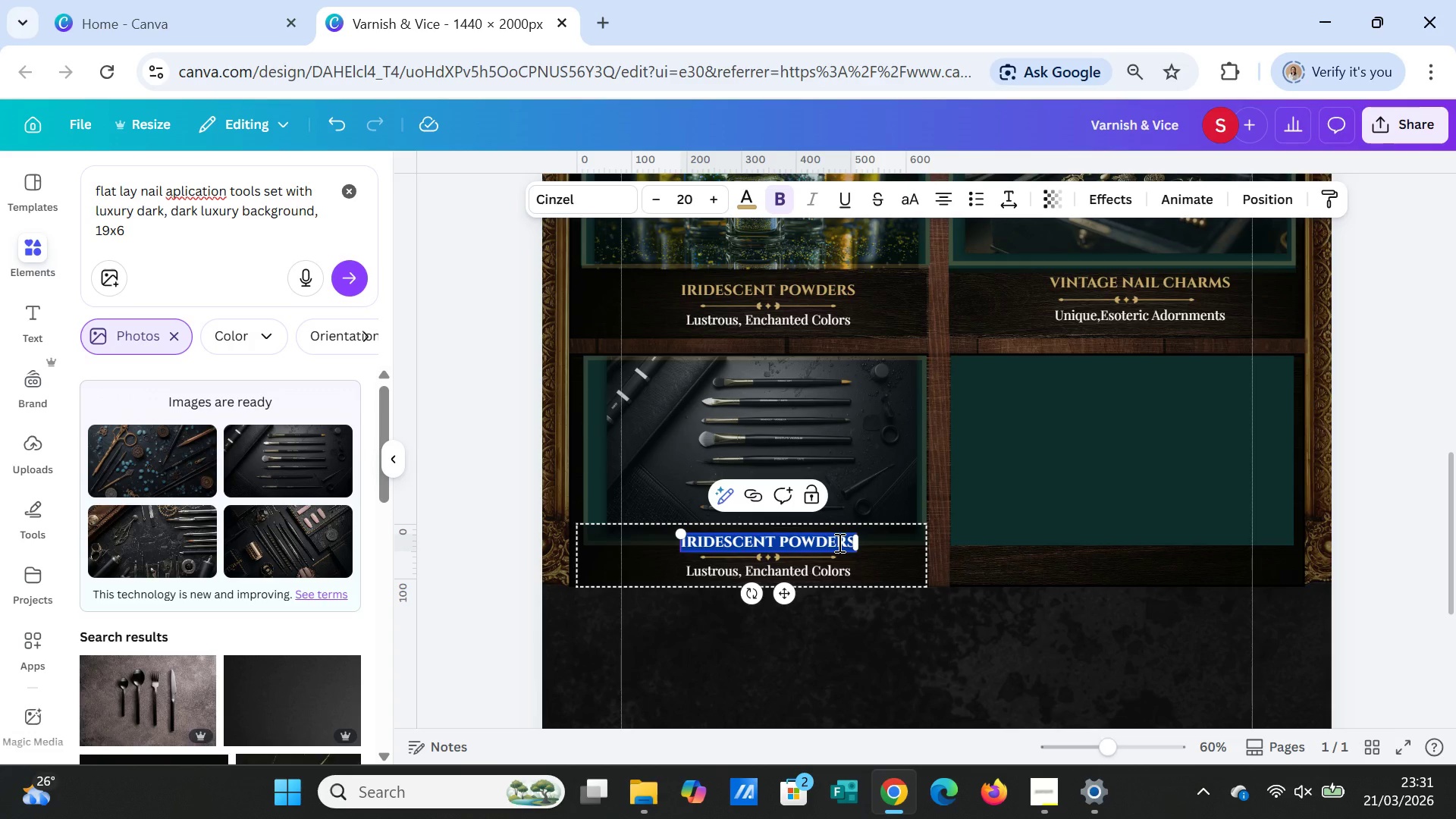 
type(application tools)
 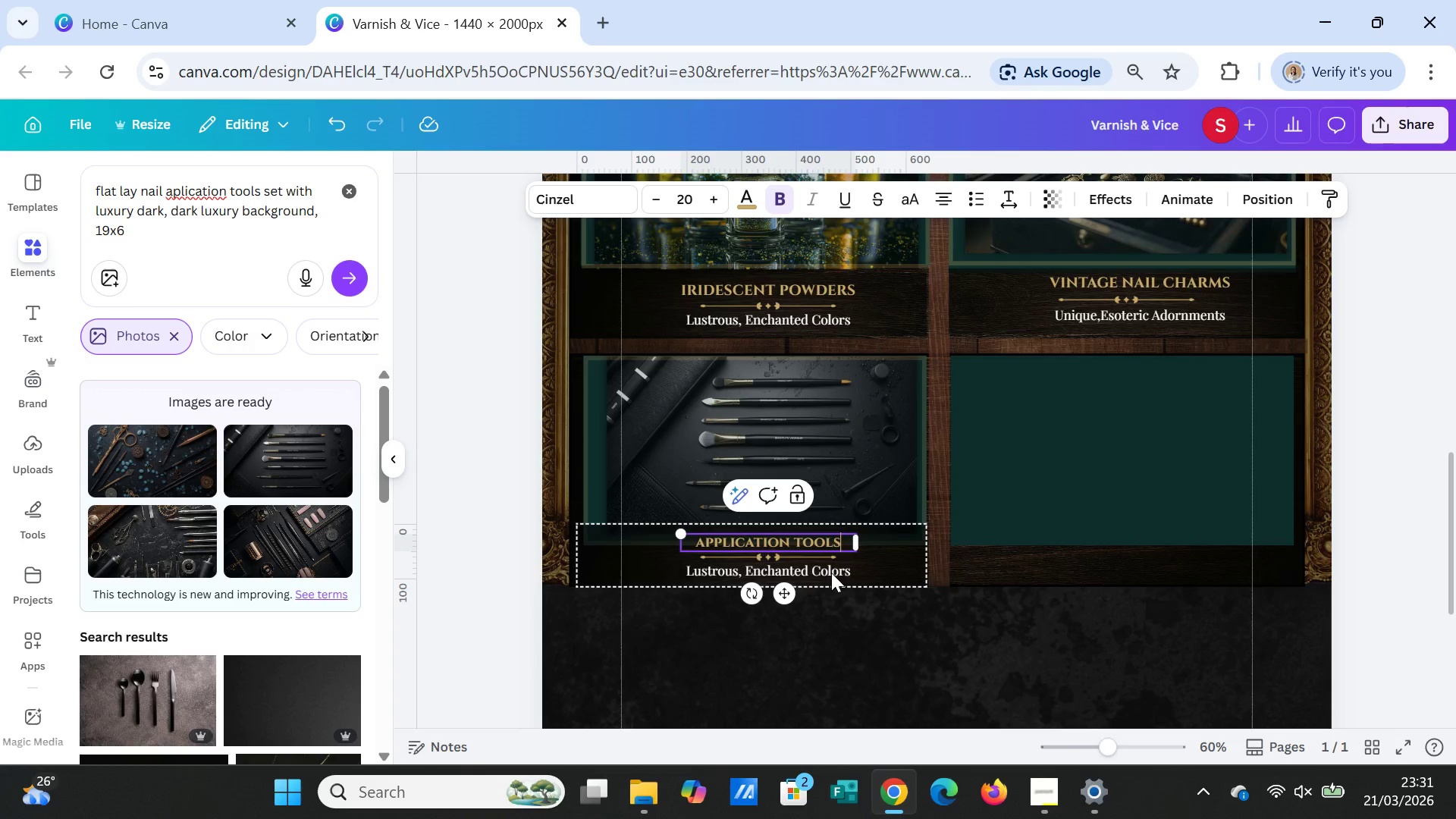 
double_click([831, 573])
 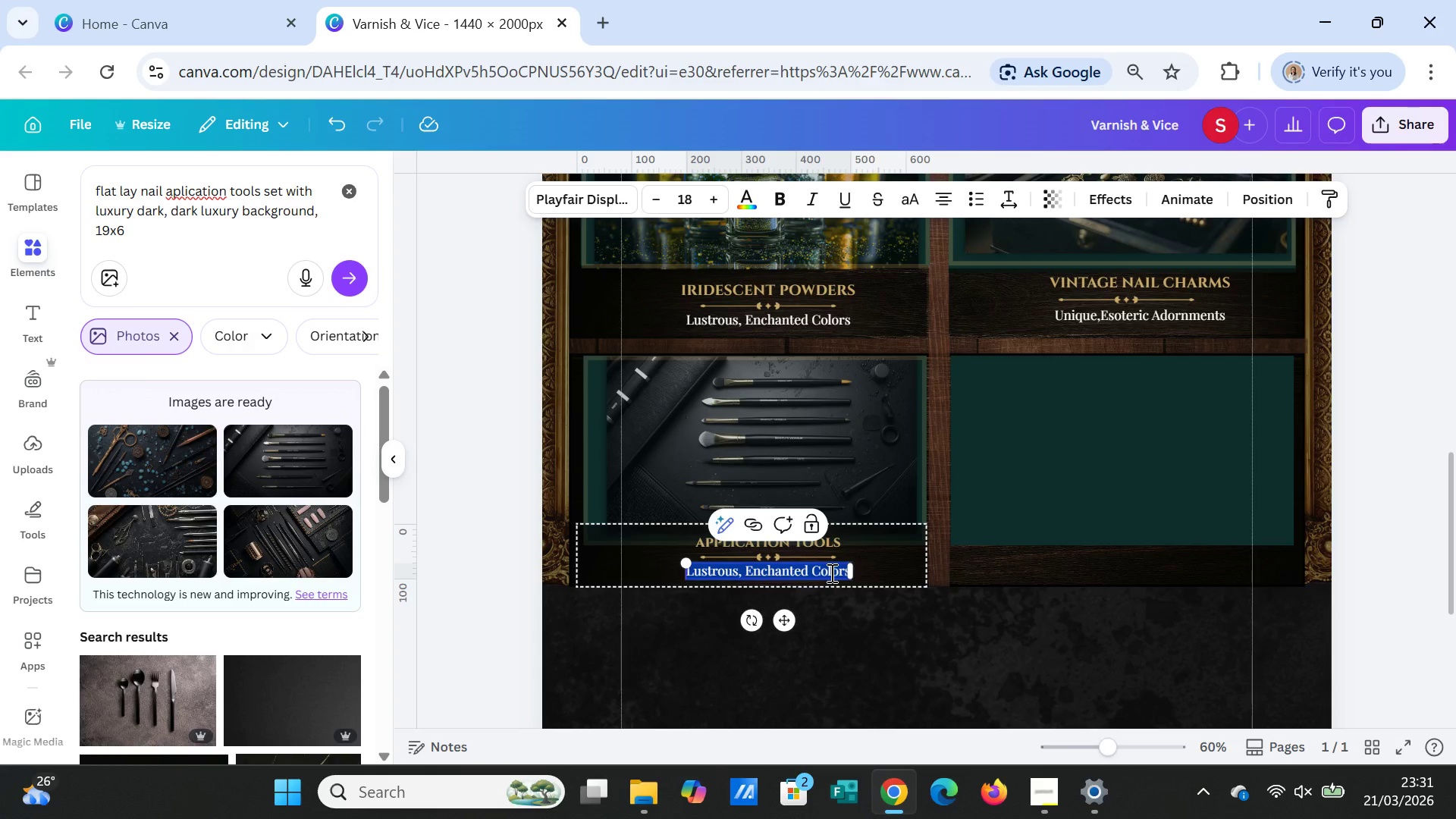 
type(pRE)
key(Backspace)
key(Backspace)
key(Backspace)
type(Precision for Your Craft)
 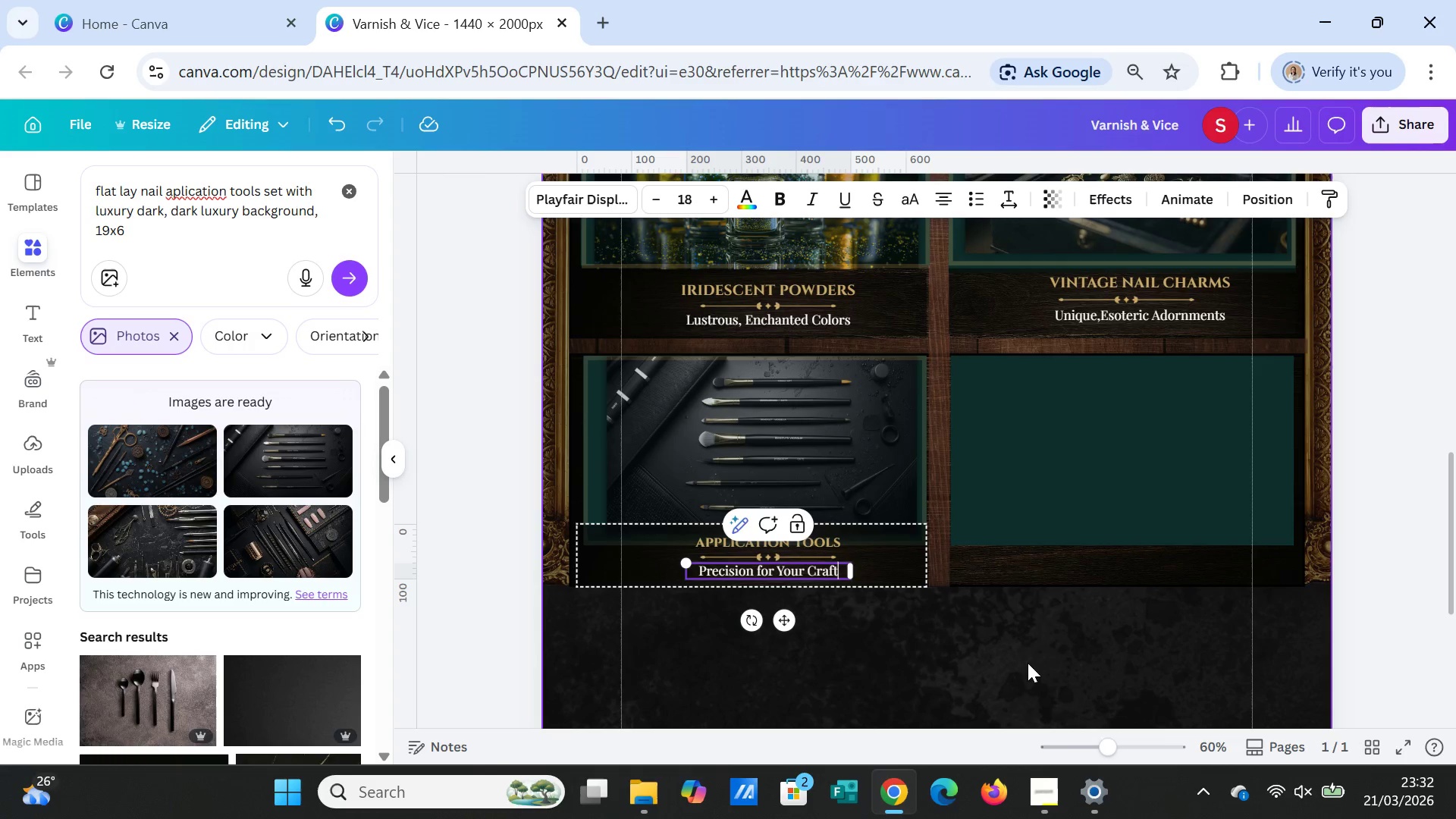 
left_click([1028, 643])
 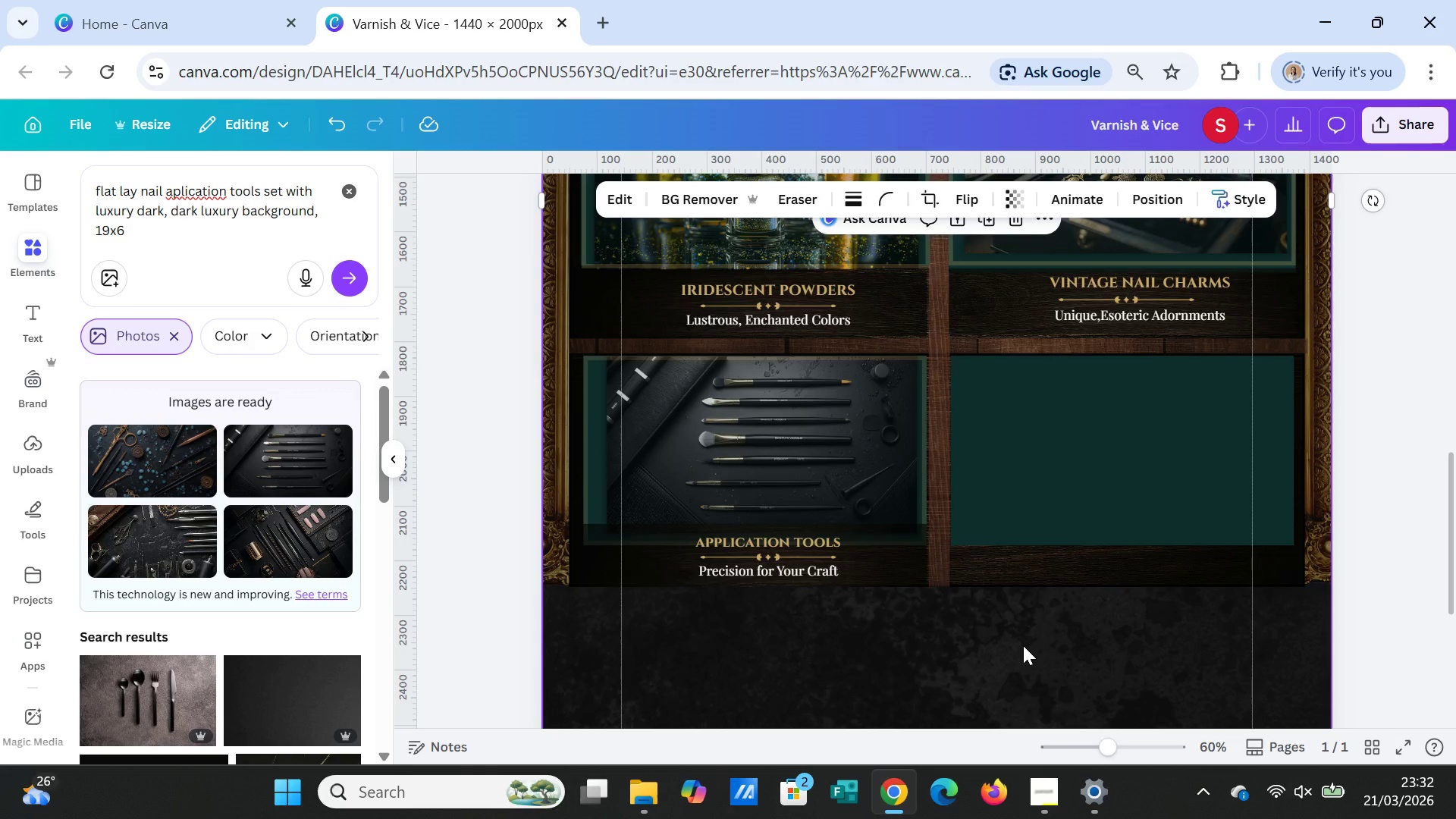 
wait(6.33)
 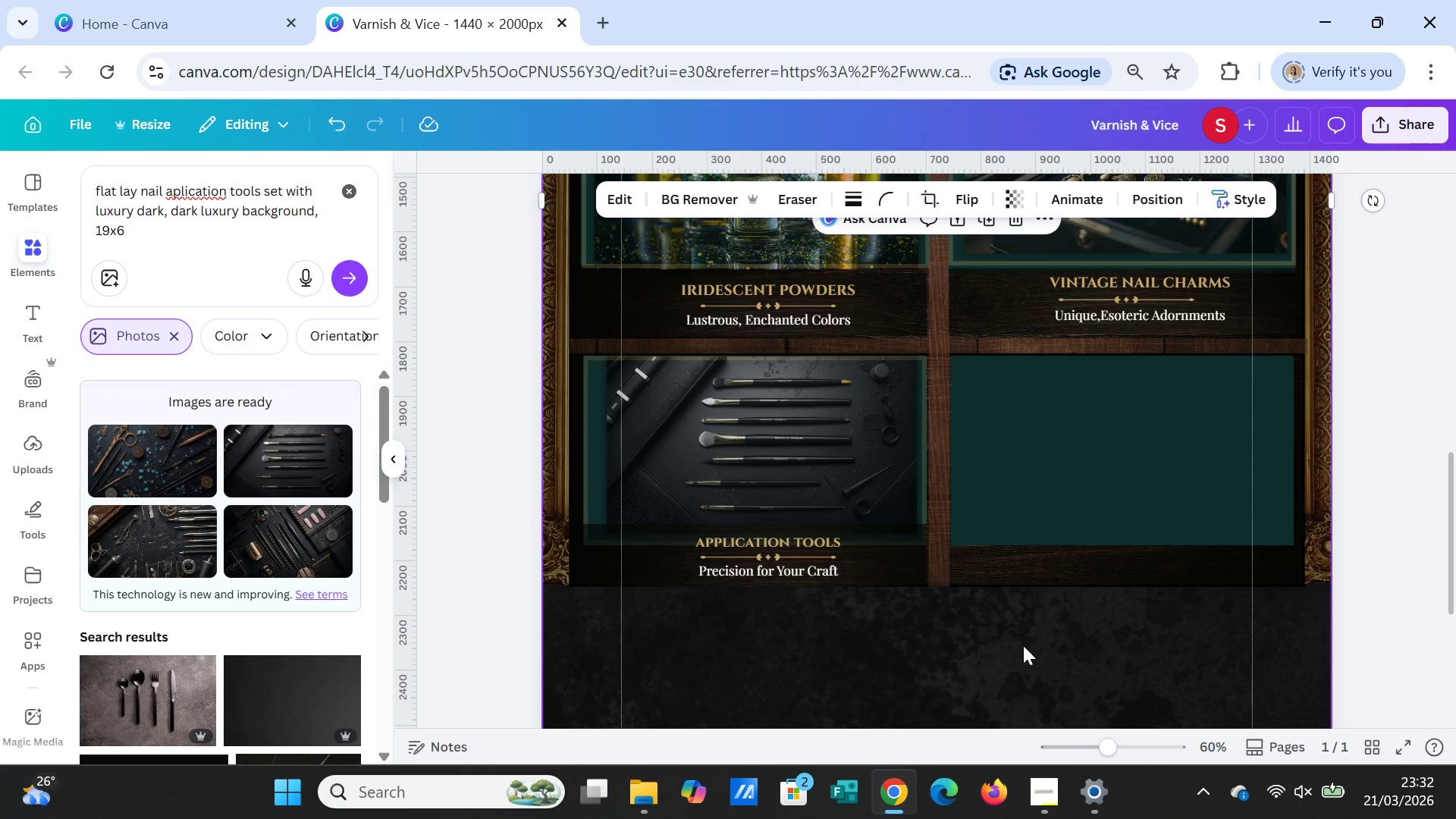 
left_click([904, 560])
 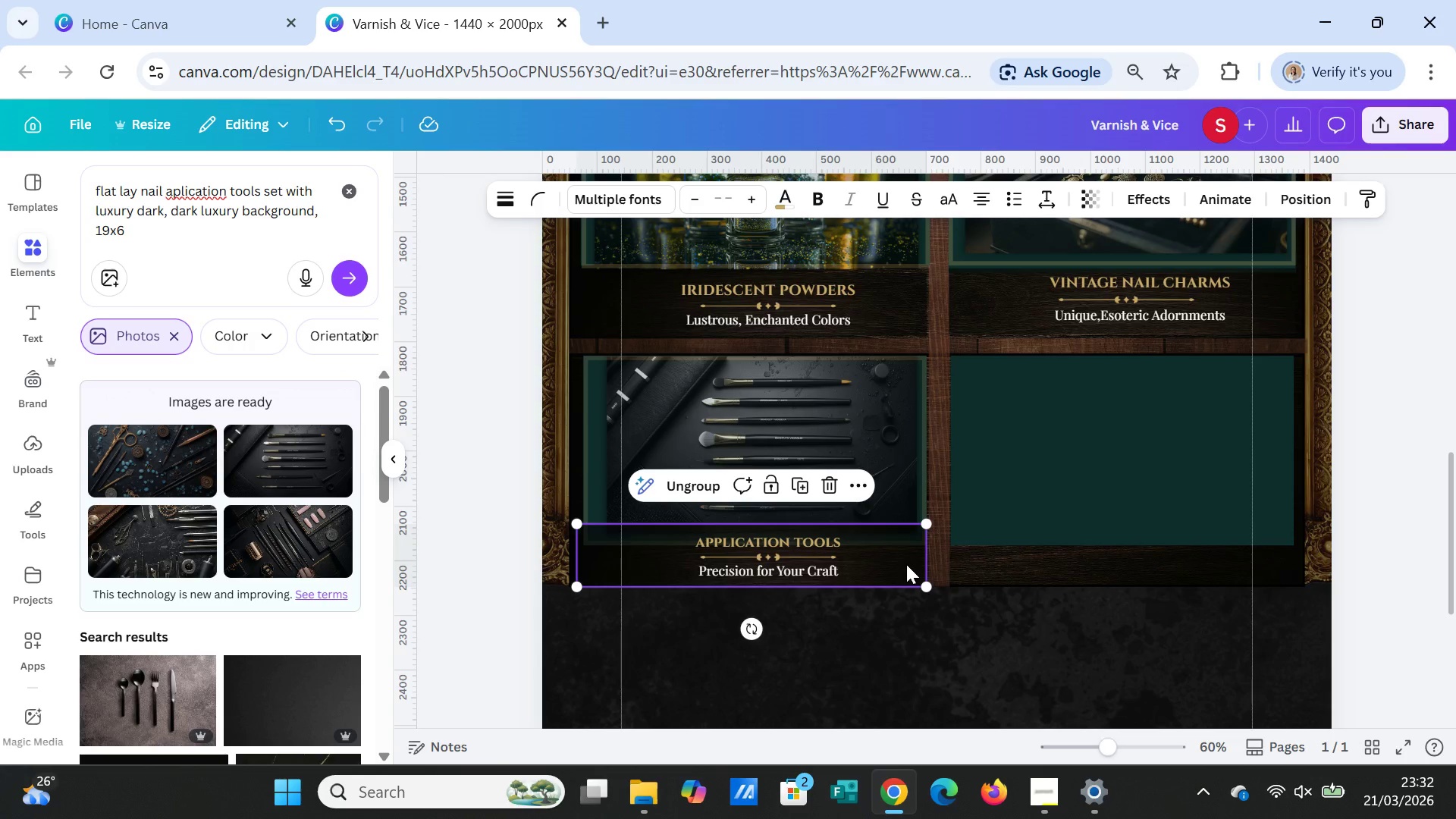 
left_click_drag(start_coordinate=[906, 564], to_coordinate=[899, 573])
 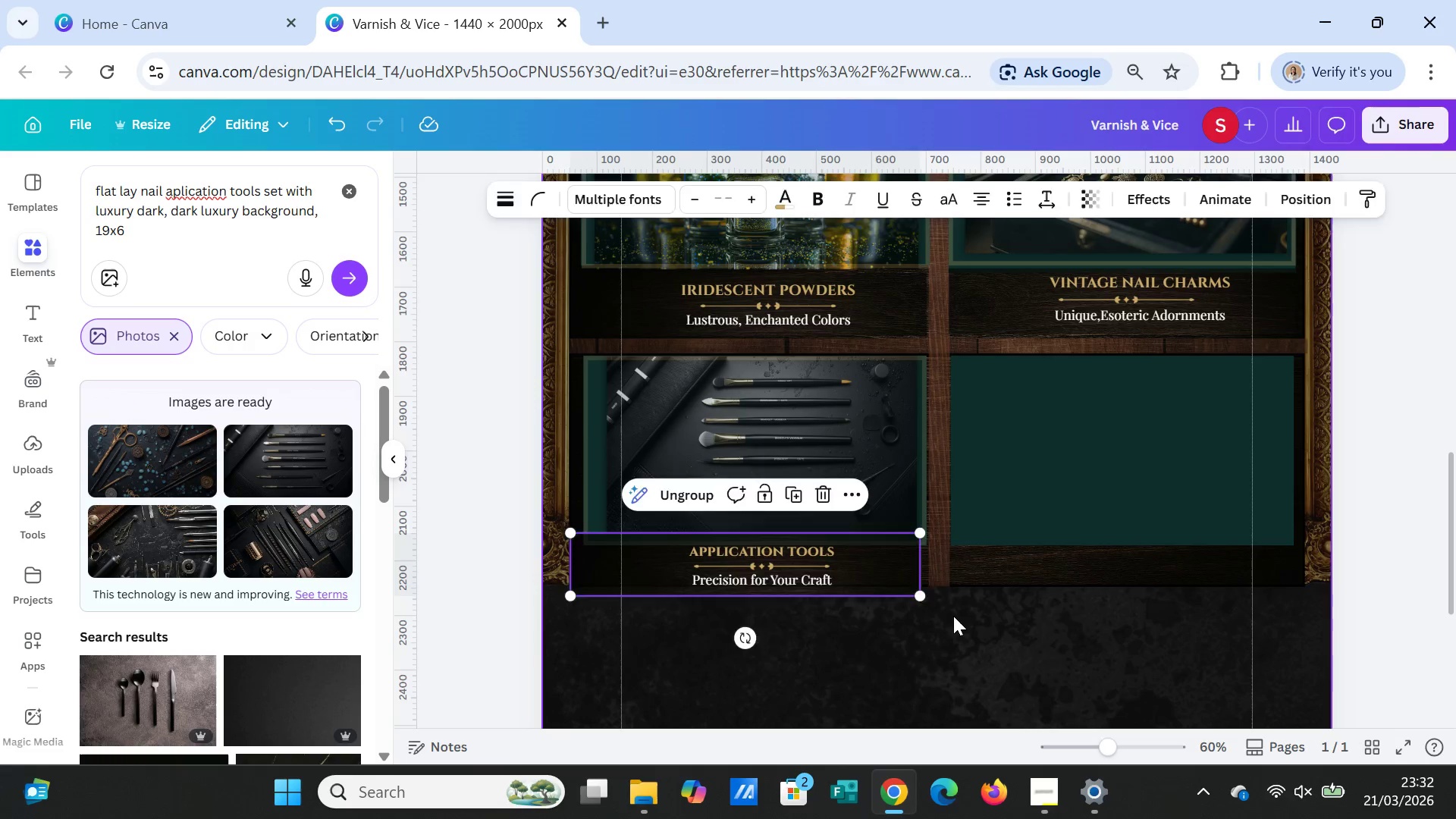 
left_click([953, 616])
 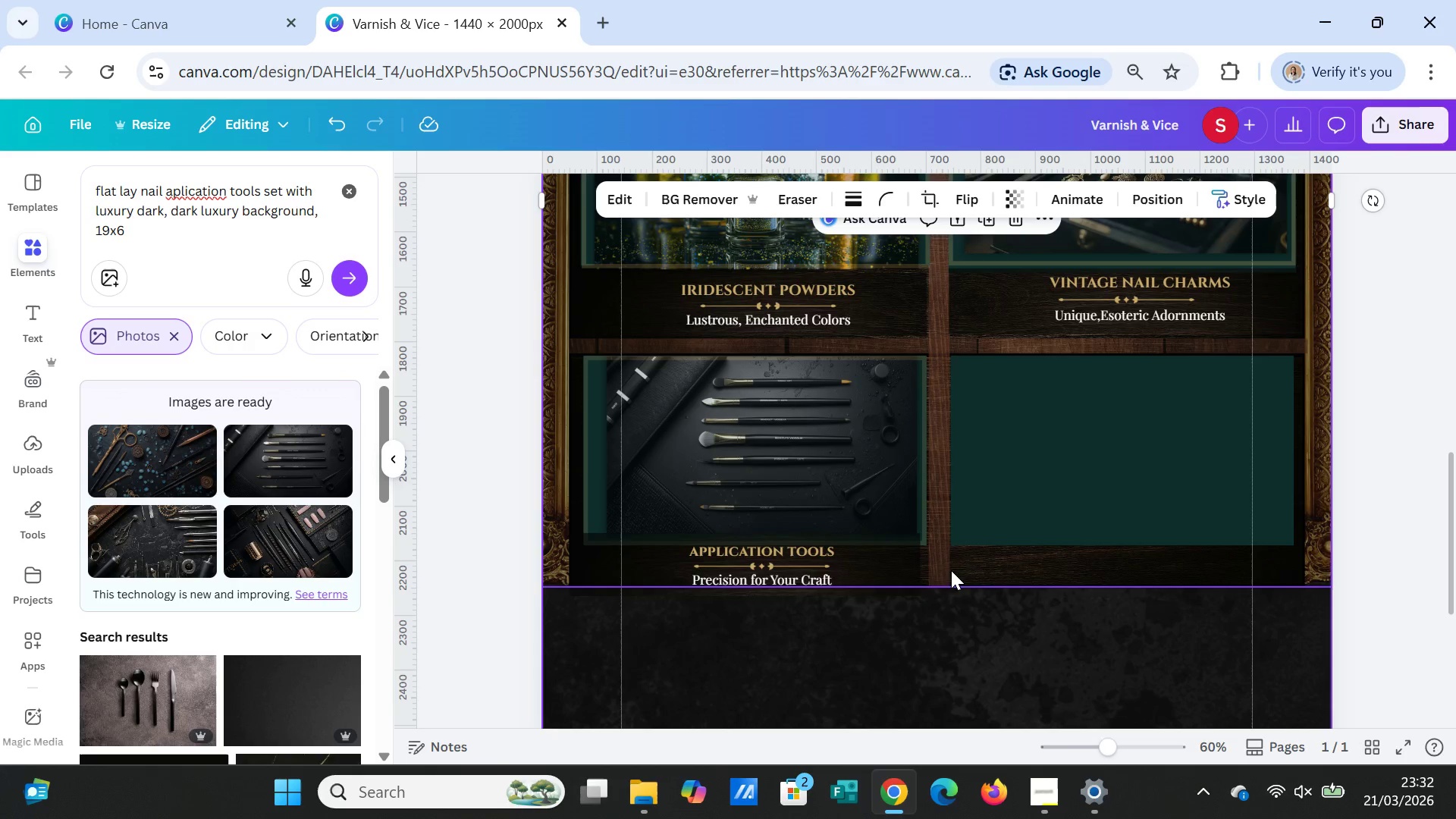 
left_click([943, 566])
 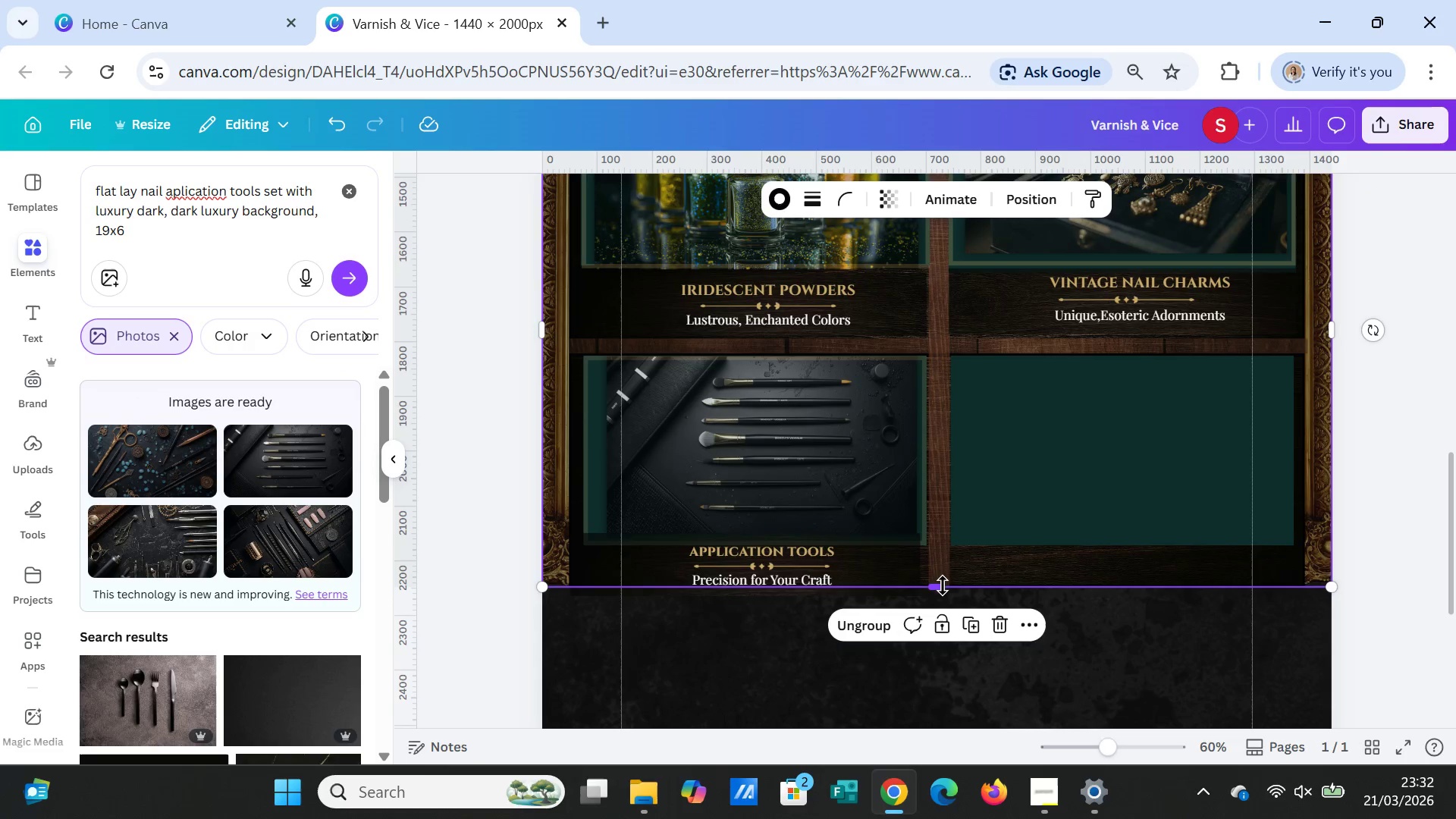 
left_click_drag(start_coordinate=[943, 585], to_coordinate=[954, 610])
 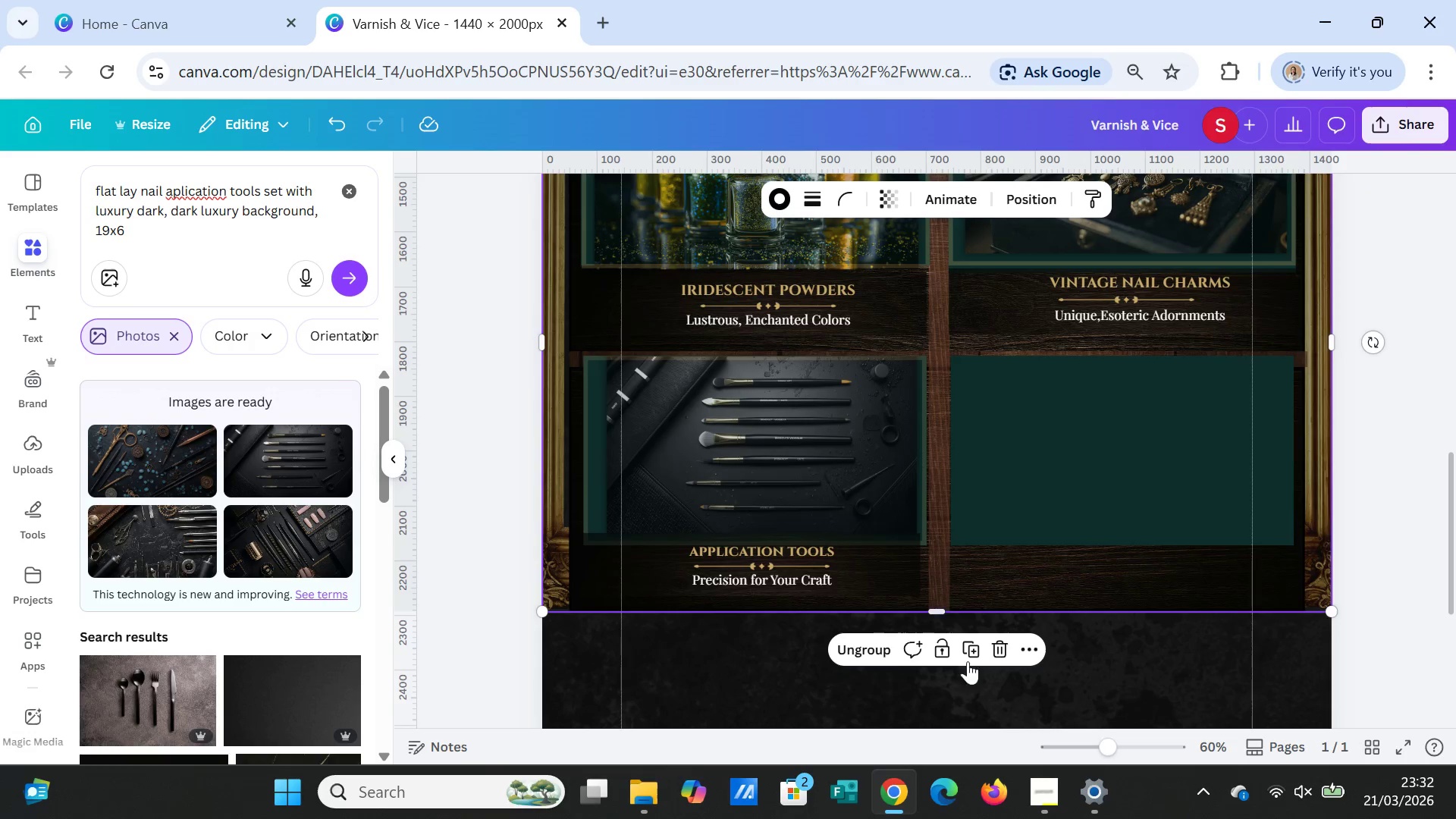 
scroll: coordinate [990, 700], scroll_direction: up, amount: 2.0
 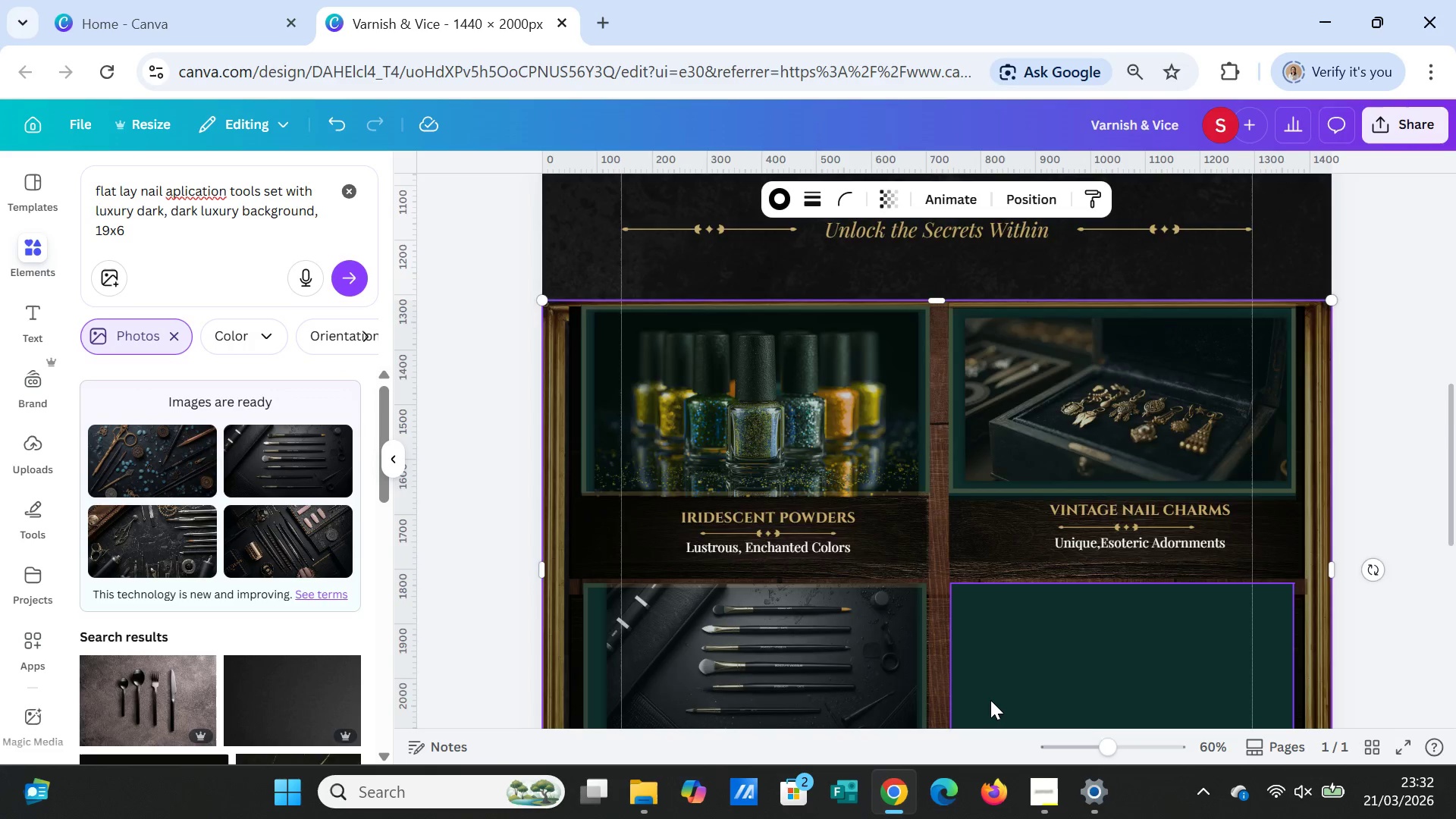 
scroll: coordinate [990, 700], scroll_direction: down, amount: 2.0
 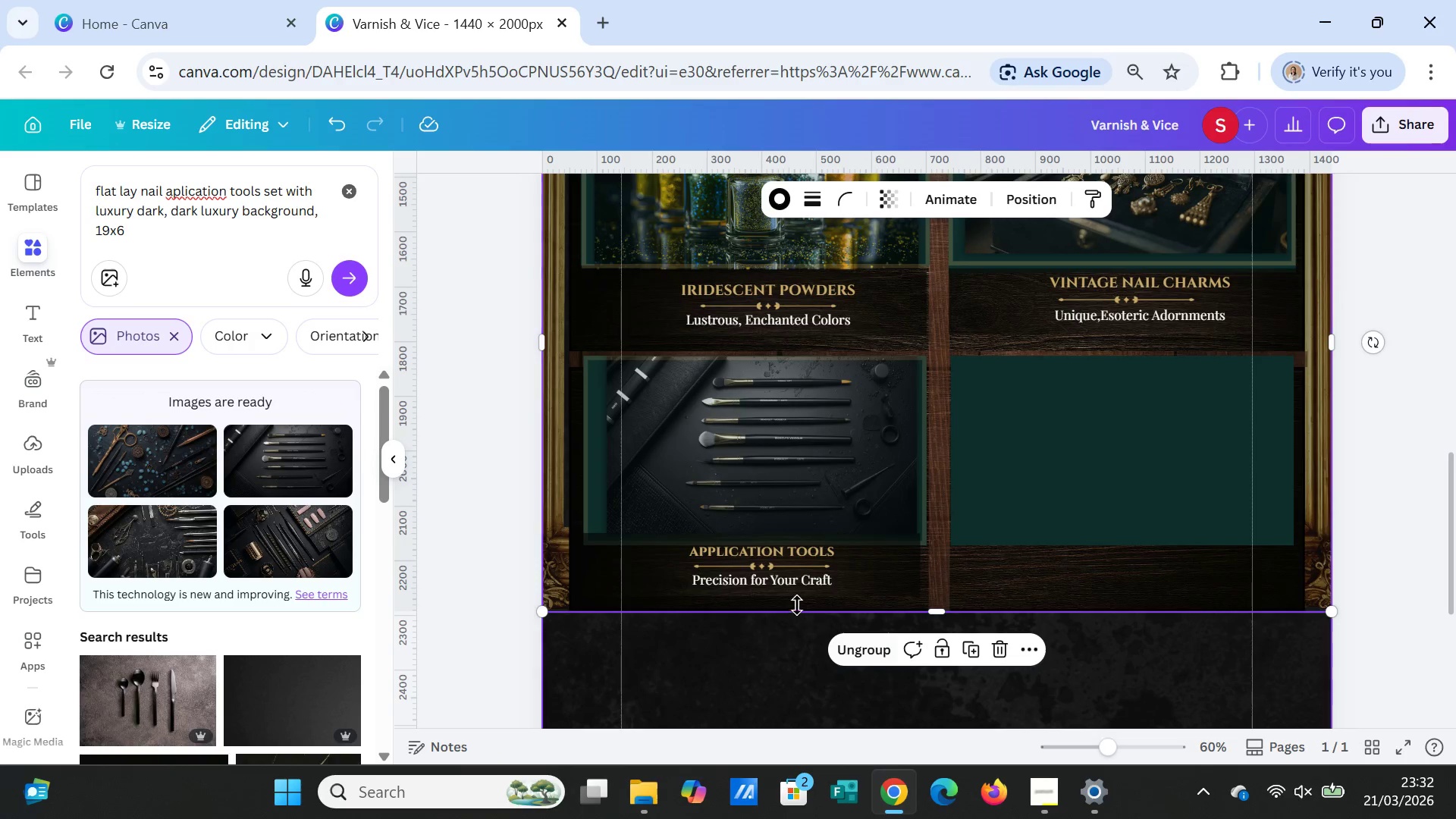 
left_click([790, 573])
 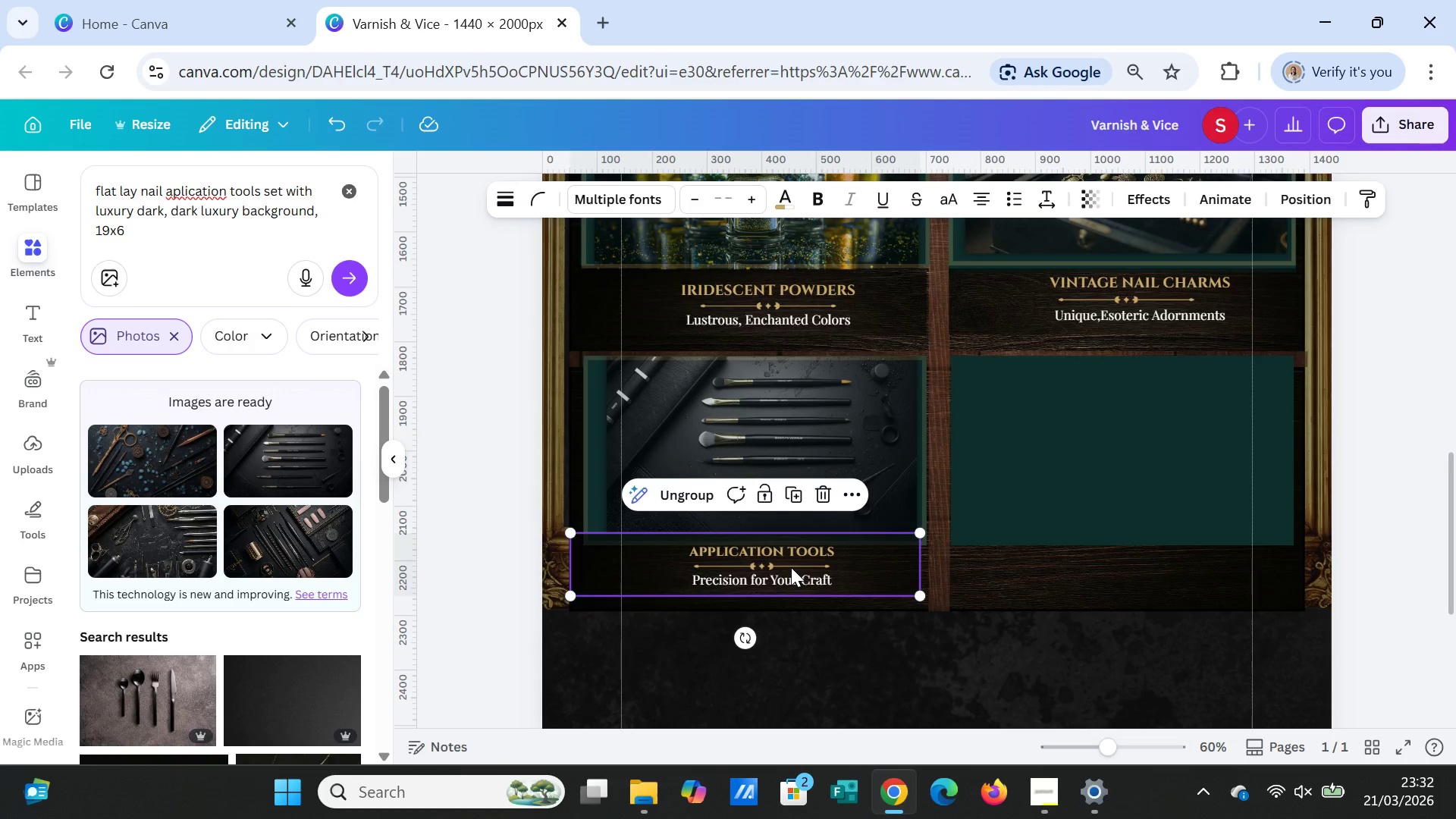 
left_click_drag(start_coordinate=[790, 568], to_coordinate=[792, 579])
 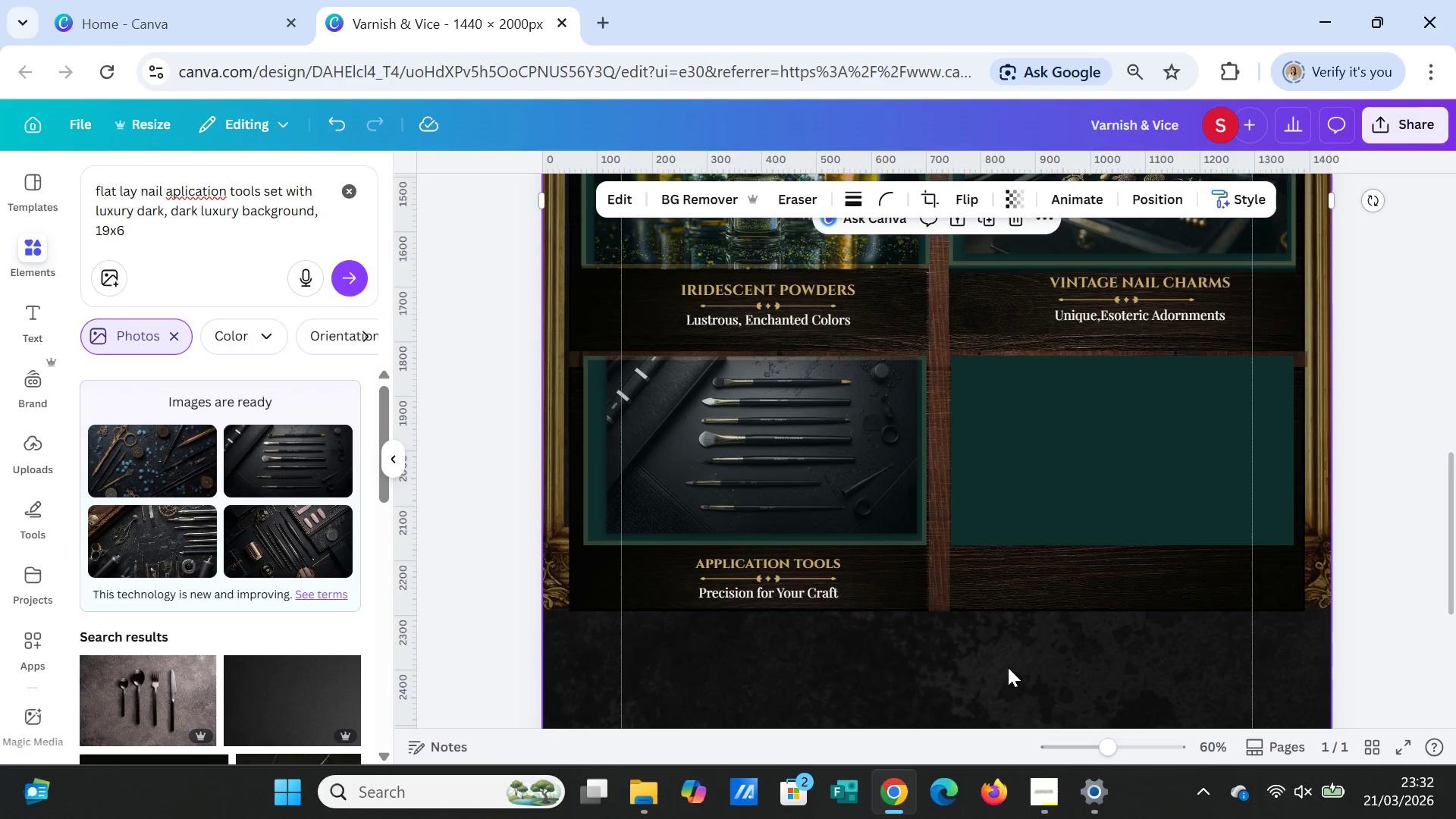 
scroll: coordinate [1106, 669], scroll_direction: up, amount: 1.0
 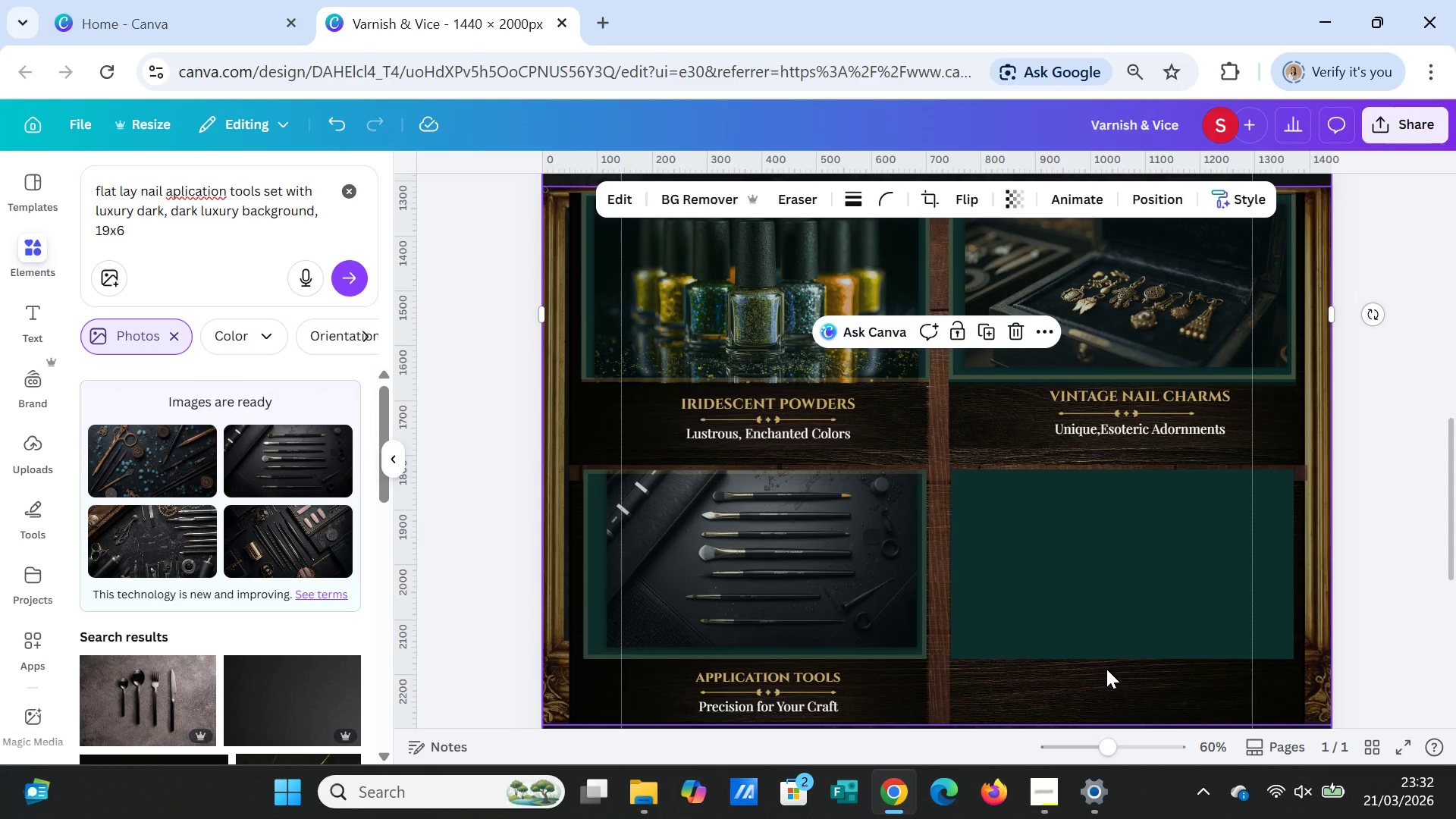 
scroll: coordinate [1106, 669], scroll_direction: down, amount: 1.0
 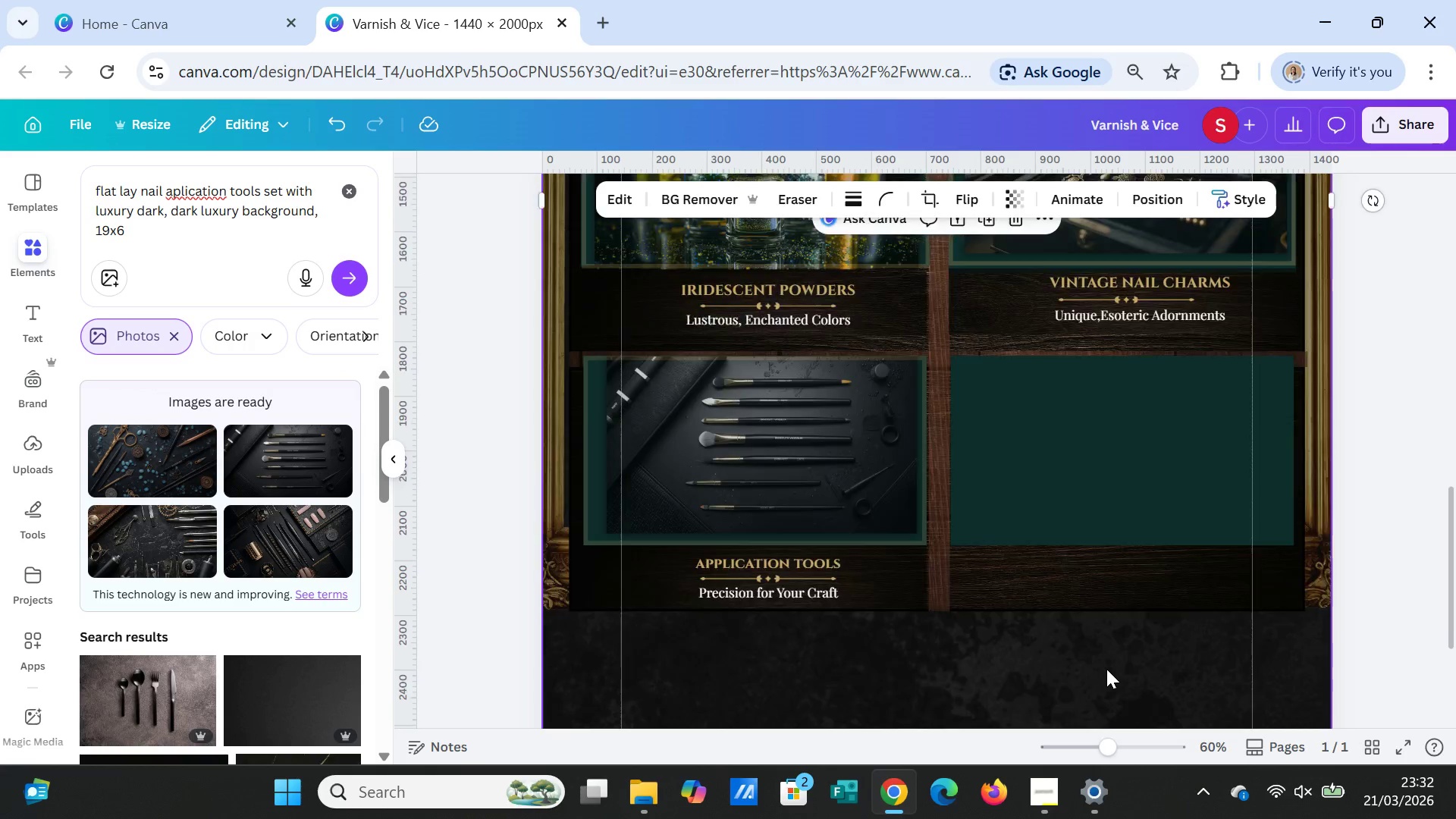 
scroll: coordinate [1106, 669], scroll_direction: up, amount: 1.0
 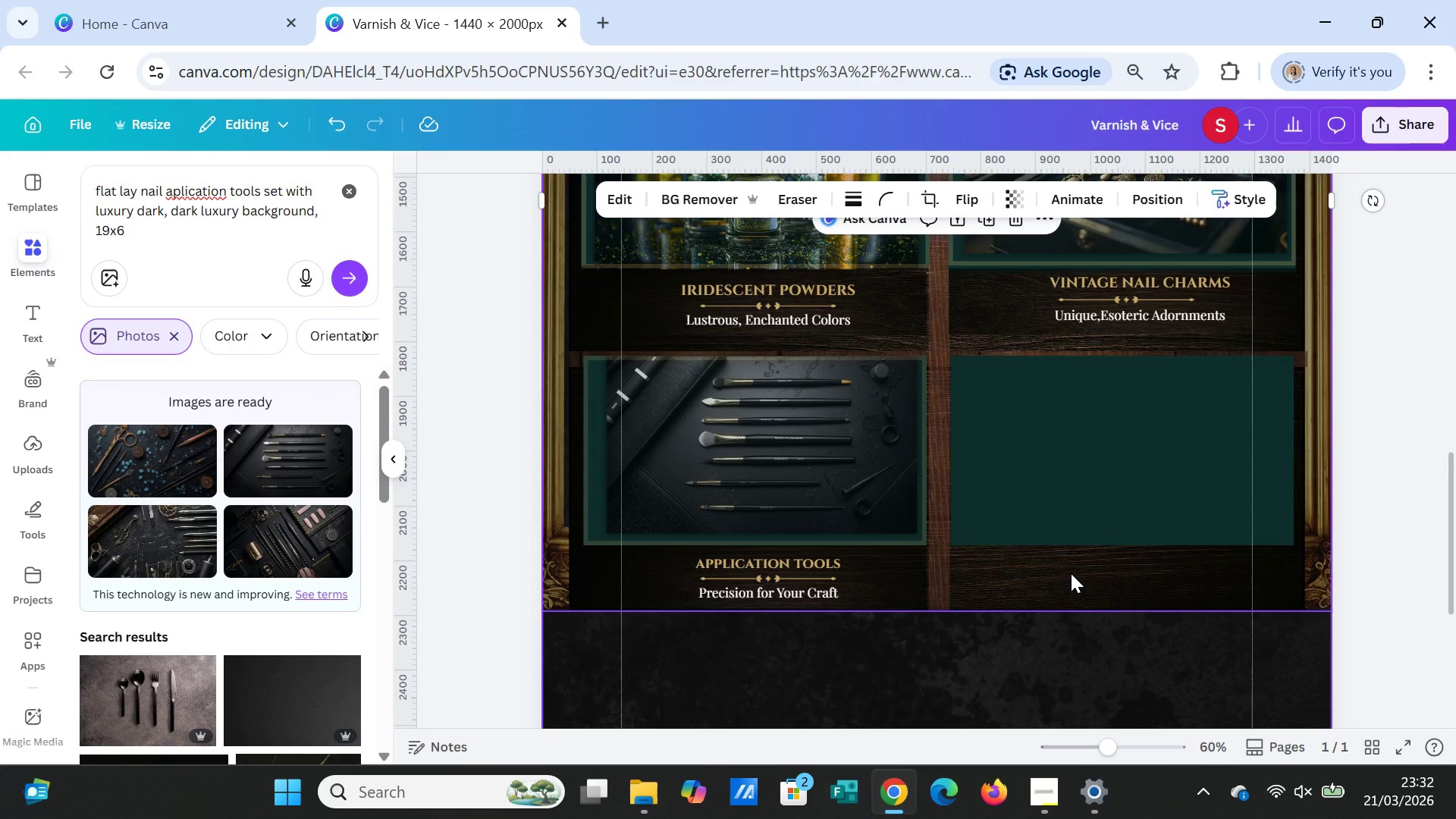 
left_click([1071, 573])
 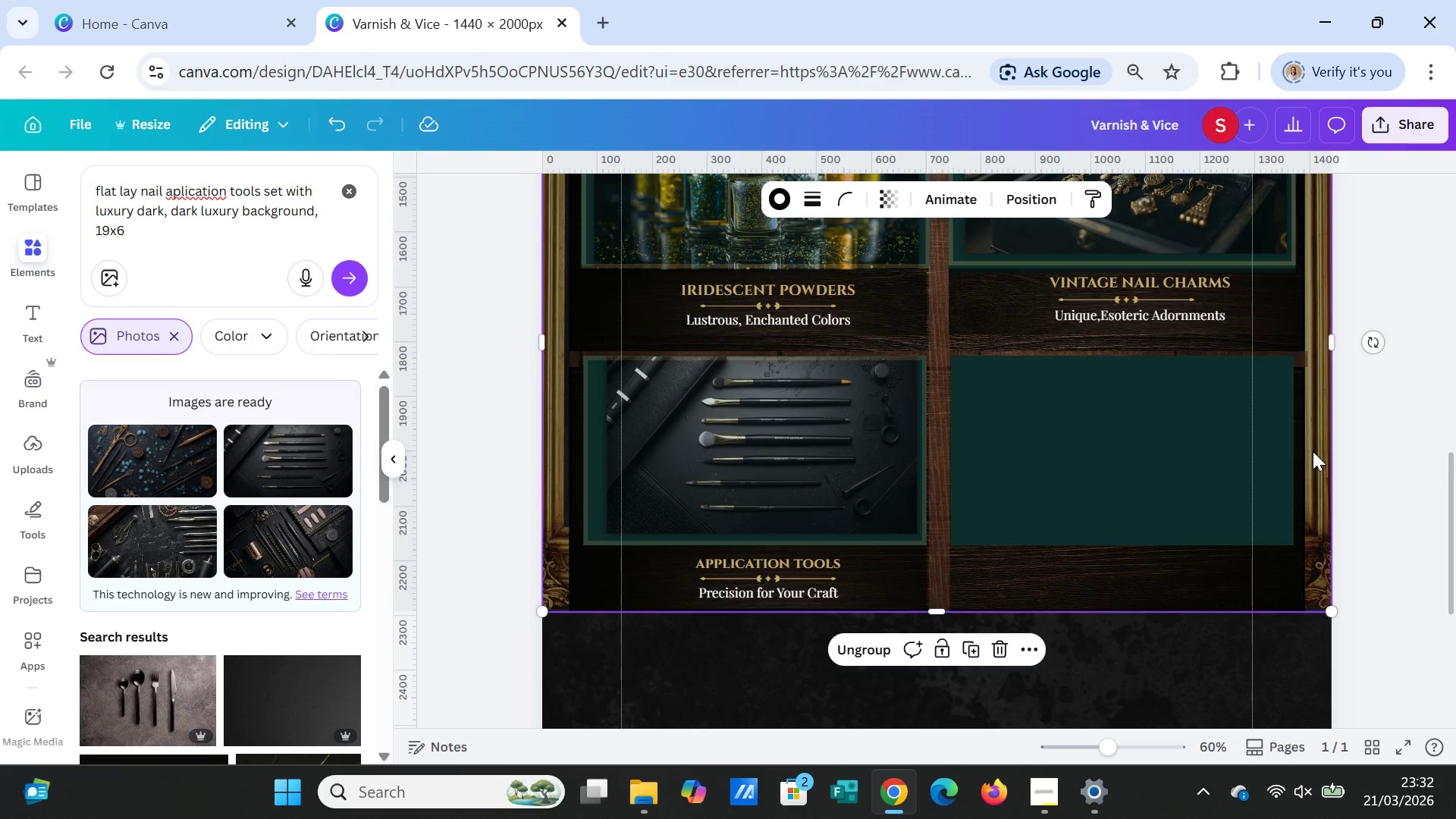 
left_click([1313, 451])
 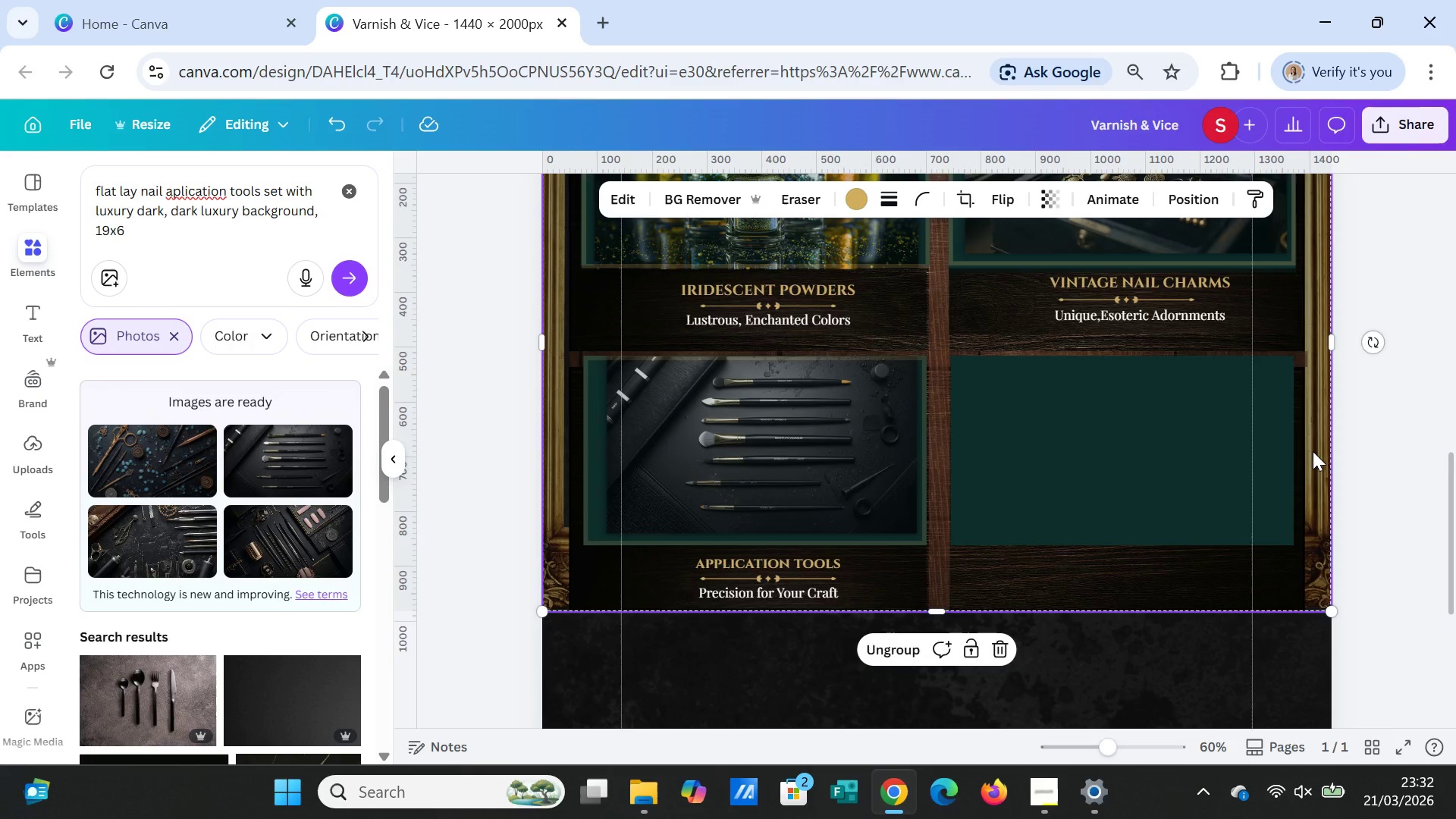 
left_click([1313, 451])
 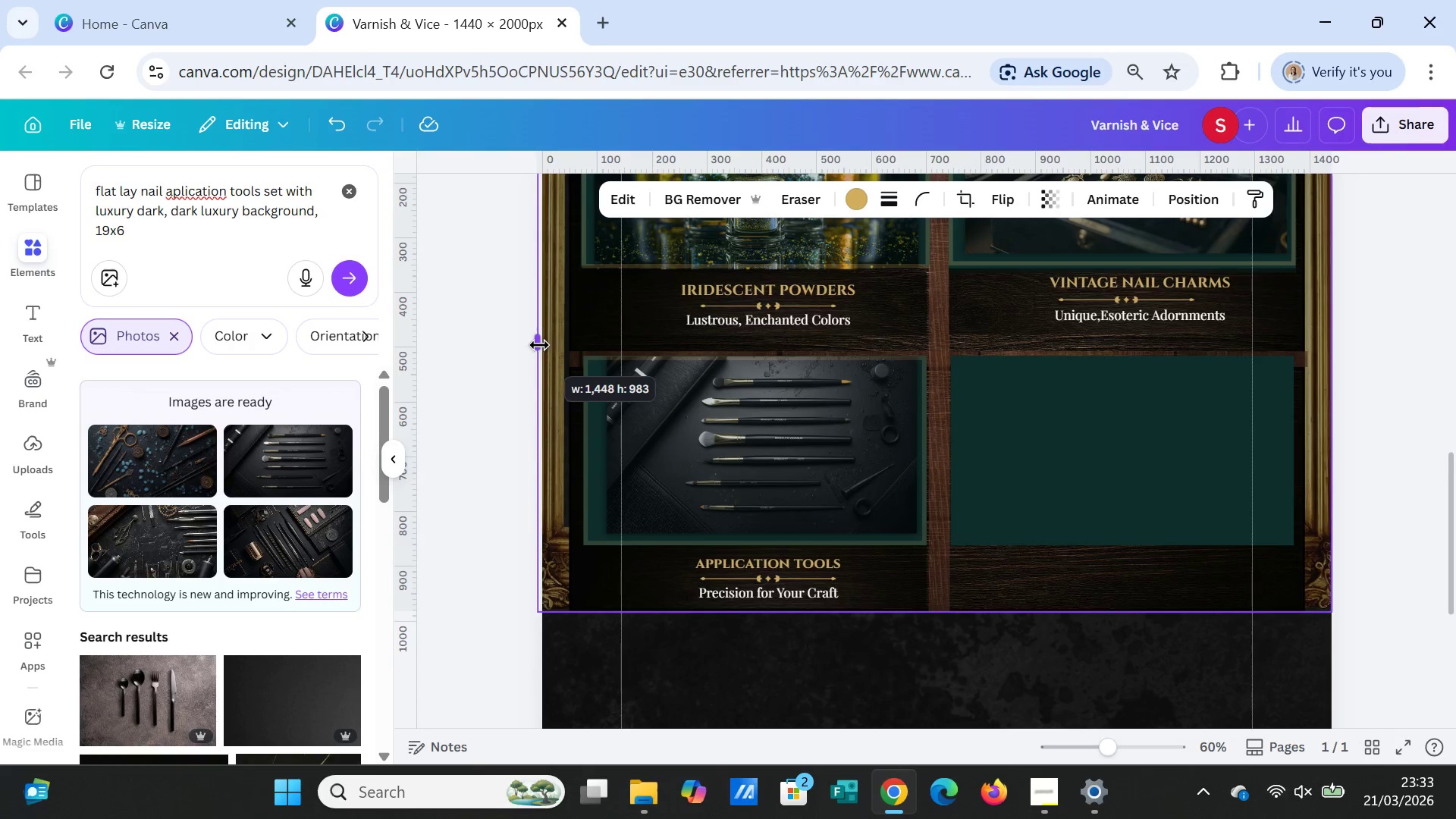 
wait(6.23)
 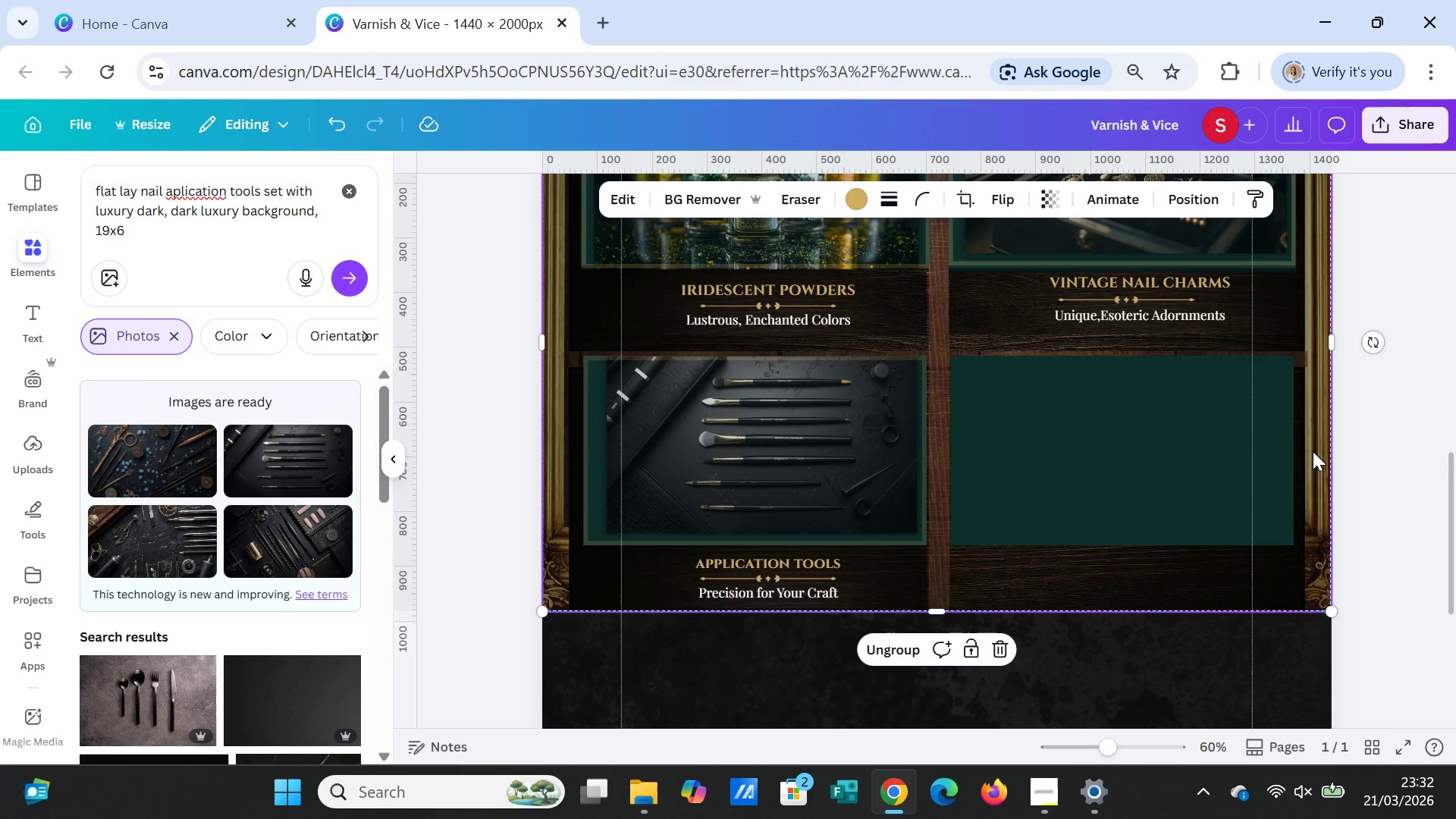 
left_click([1376, 554])
 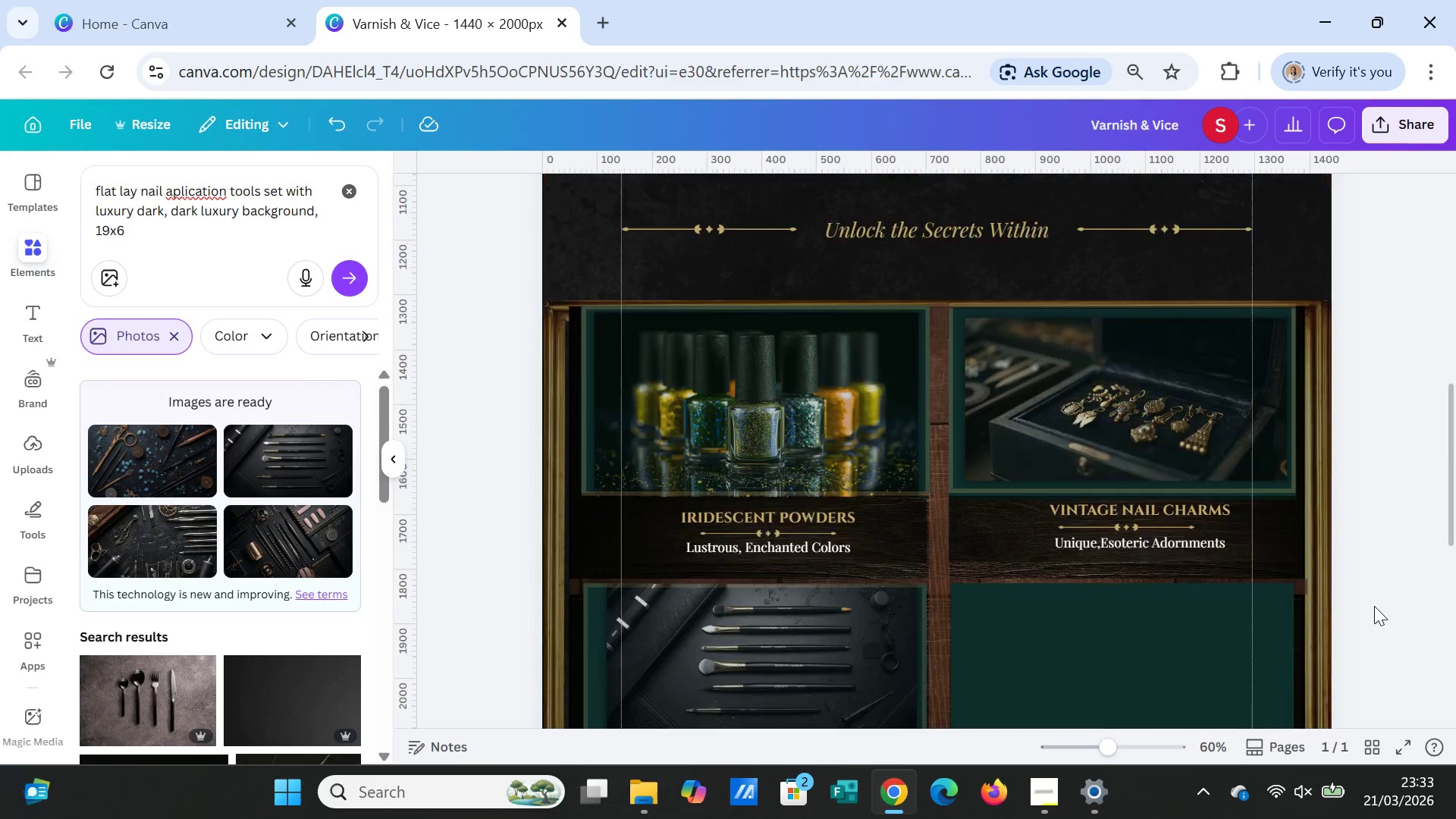 
scroll: coordinate [1374, 606], scroll_direction: up, amount: 2.0
 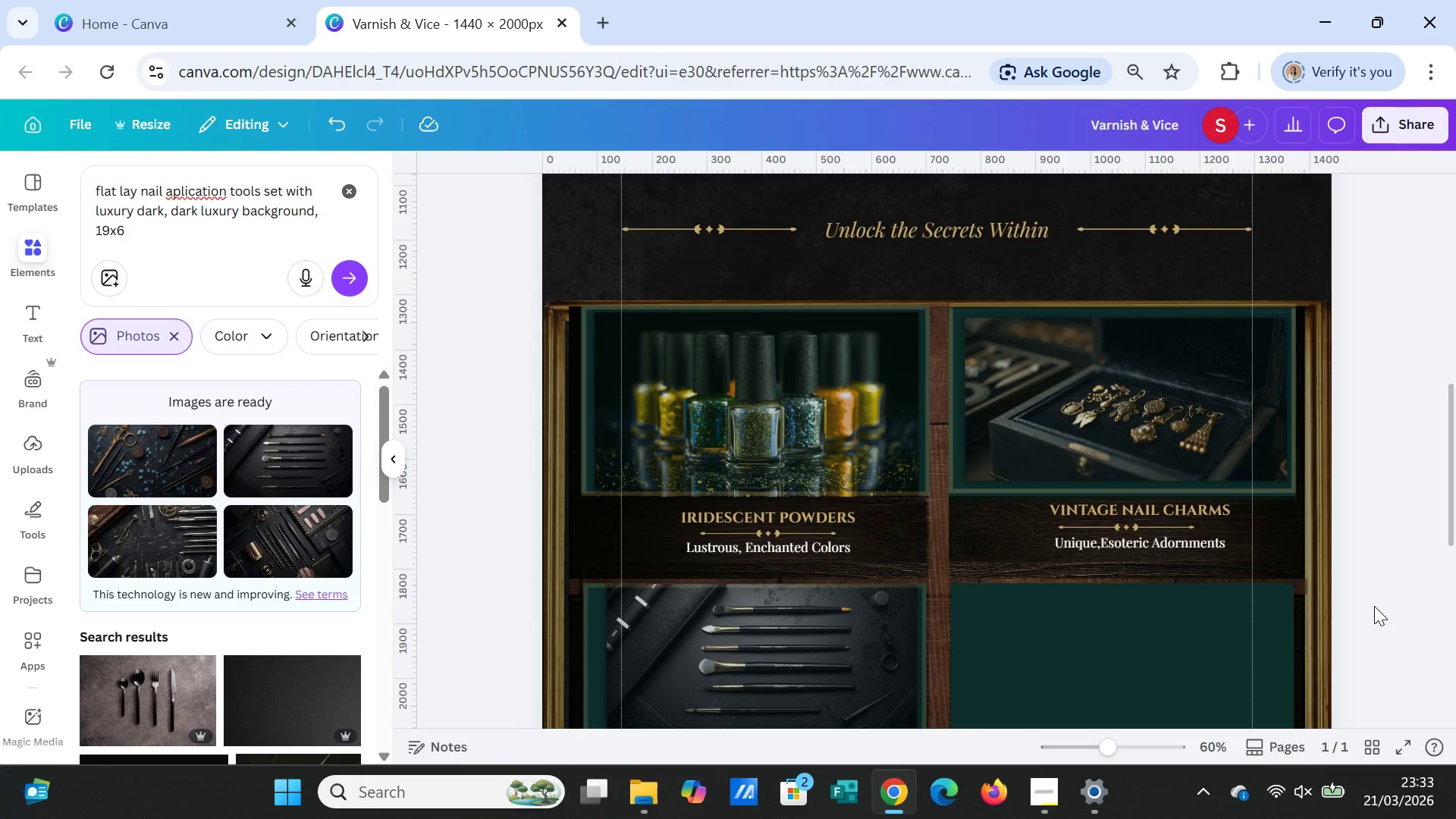 
scroll: coordinate [1374, 606], scroll_direction: down, amount: 2.0
 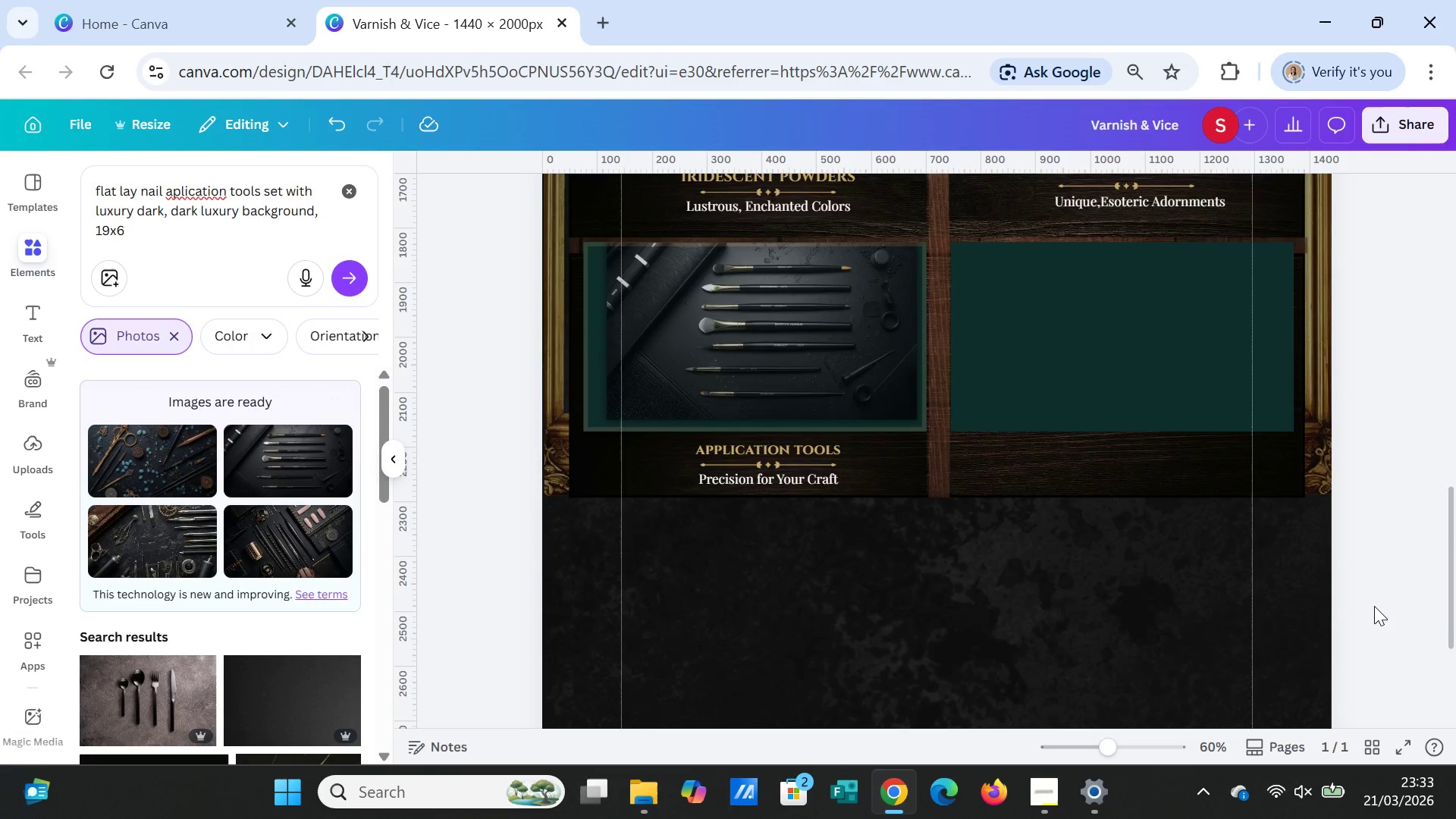 
scroll: coordinate [1374, 606], scroll_direction: up, amount: 1.0
 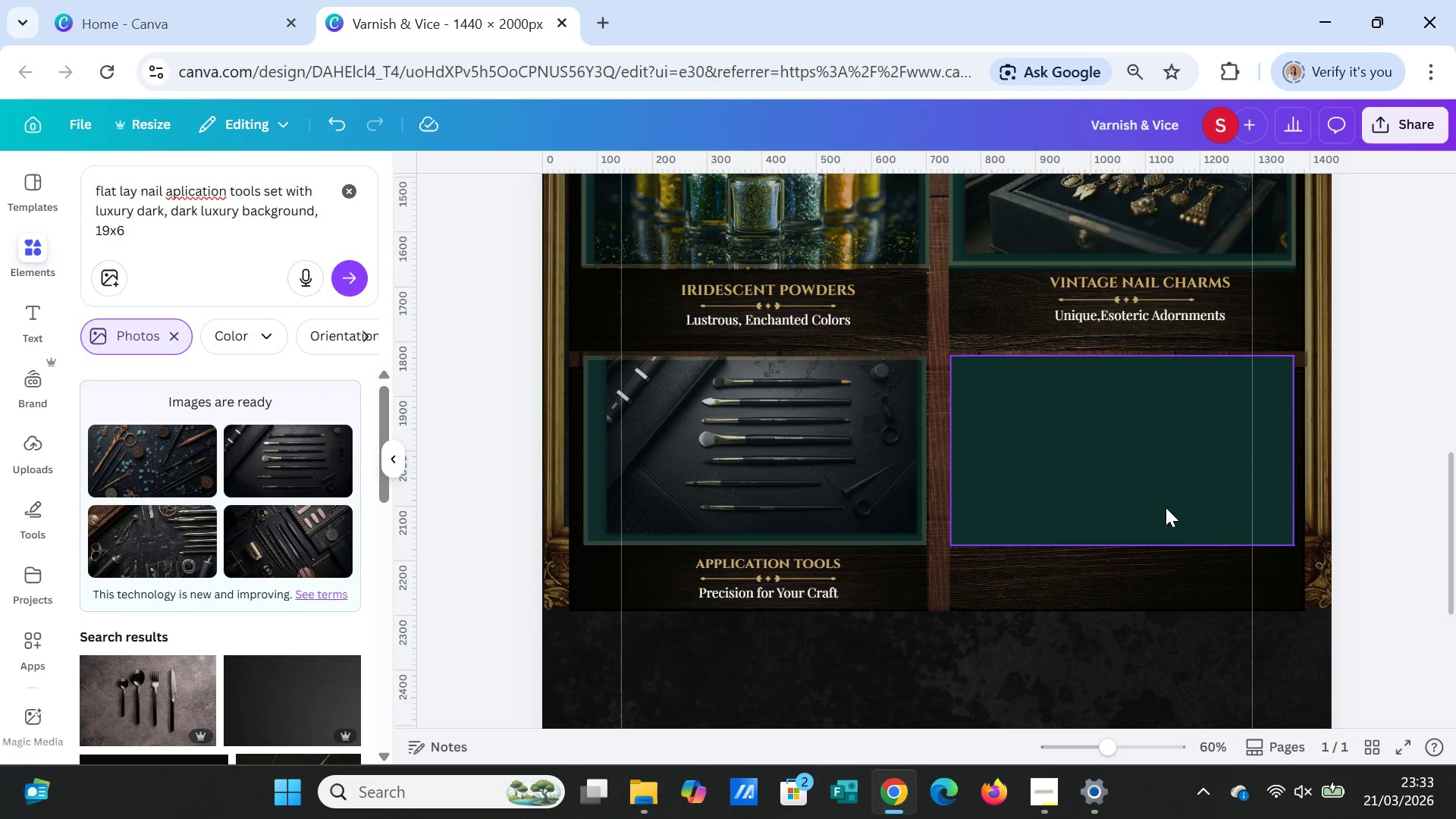 
left_click([1159, 502])
 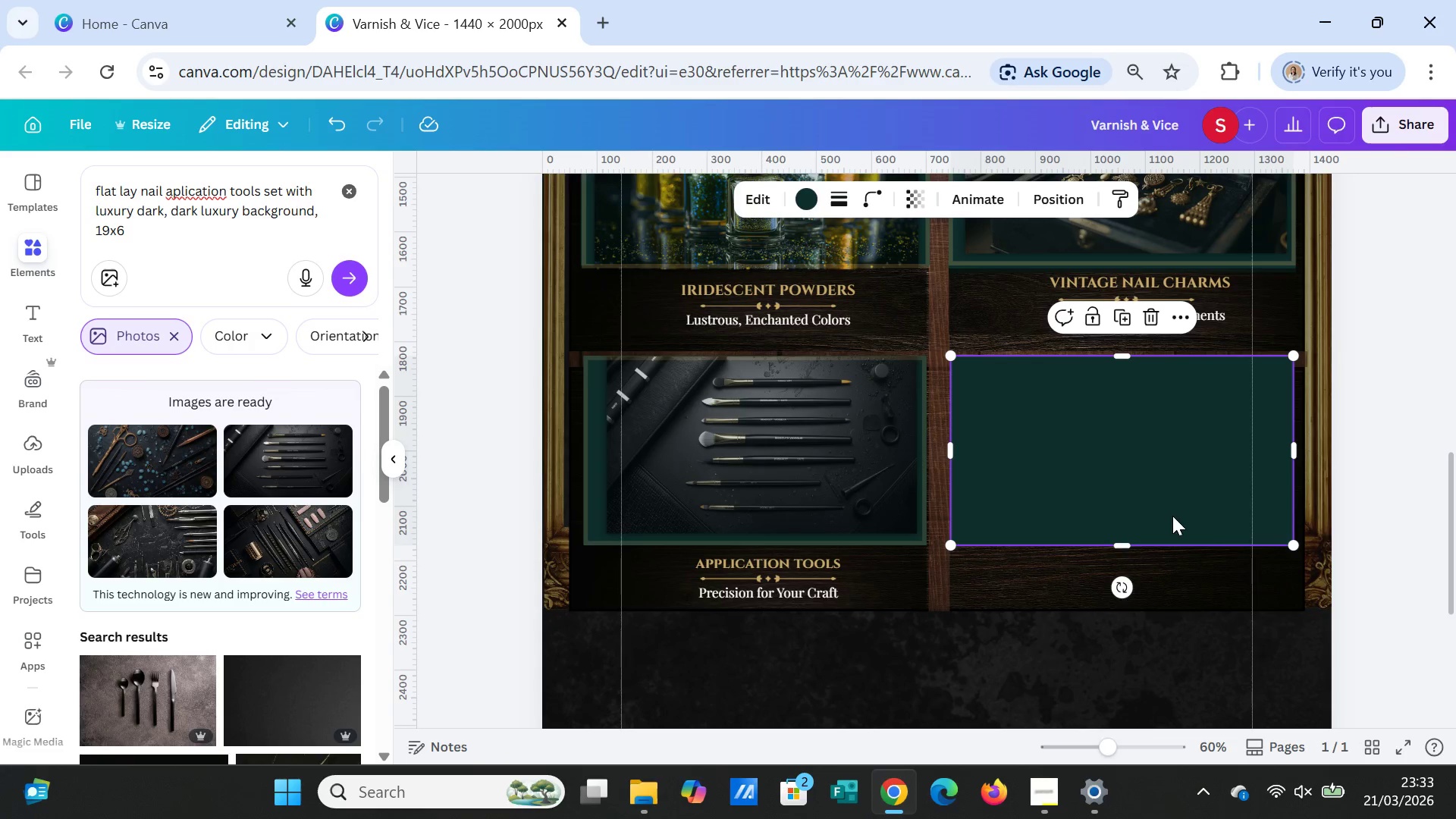 
scroll: coordinate [1172, 516], scroll_direction: up, amount: 1.0
 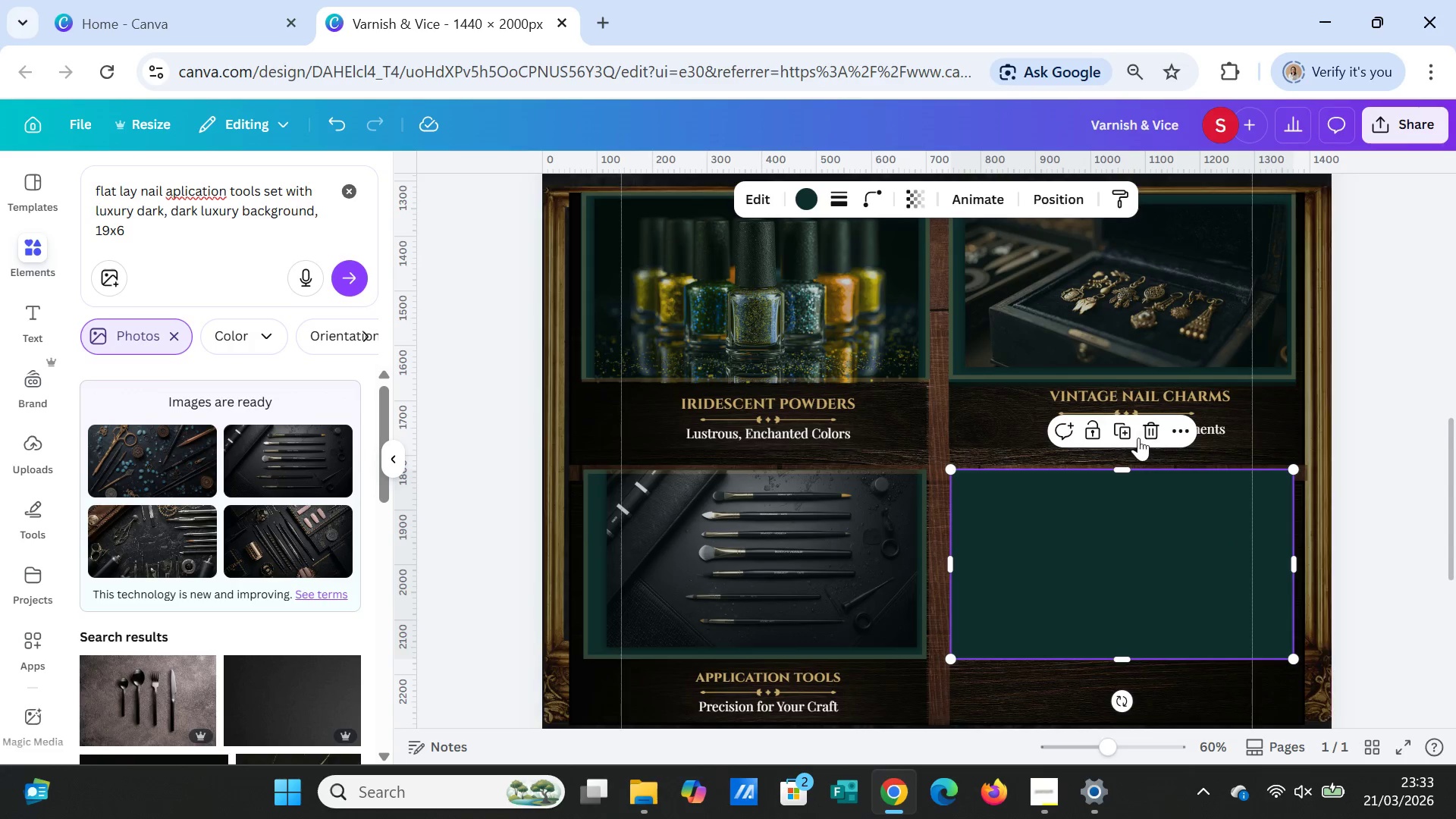 
left_click([1128, 425])
 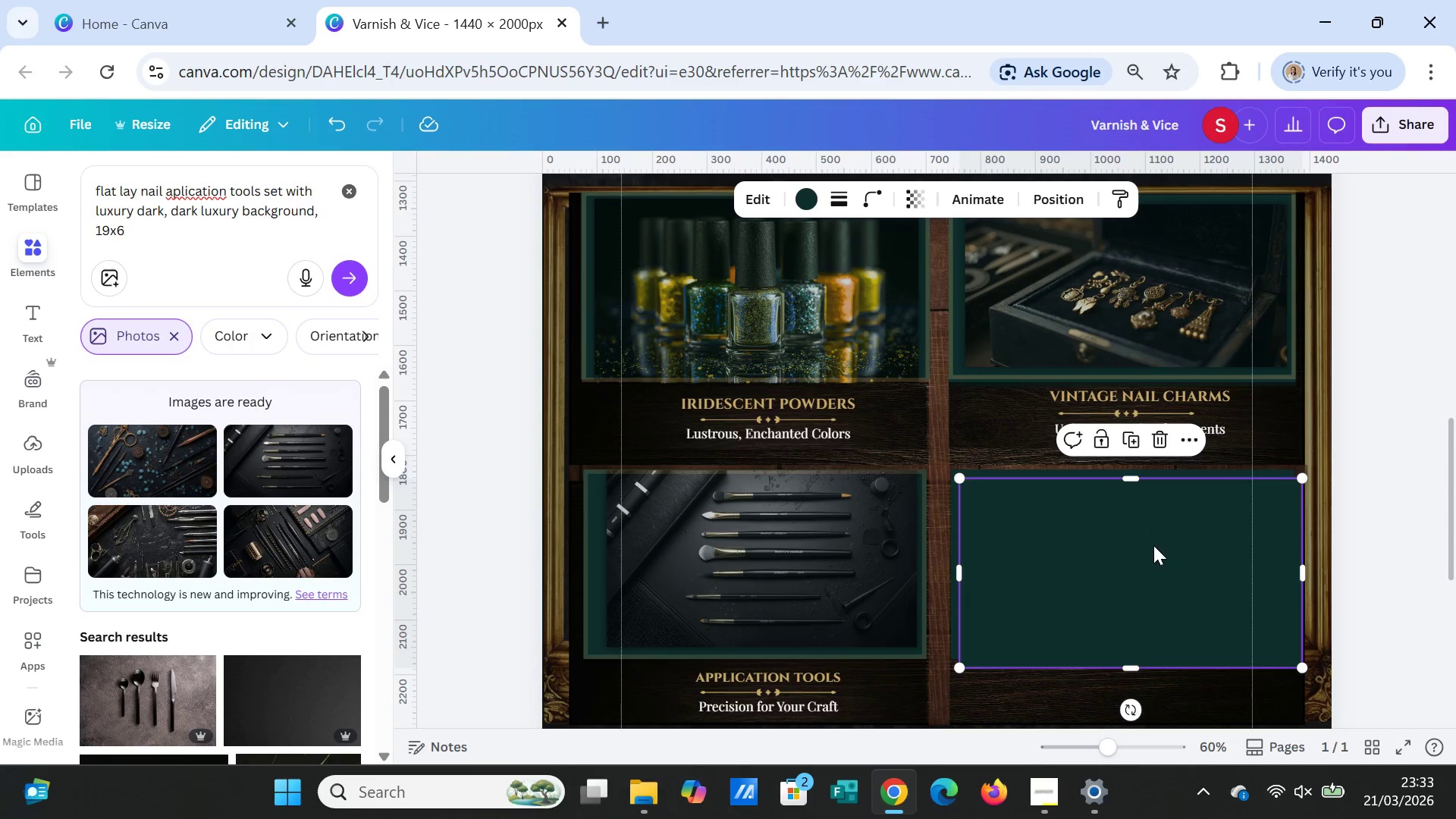 
left_click_drag(start_coordinate=[1153, 545], to_coordinate=[1009, 466])
 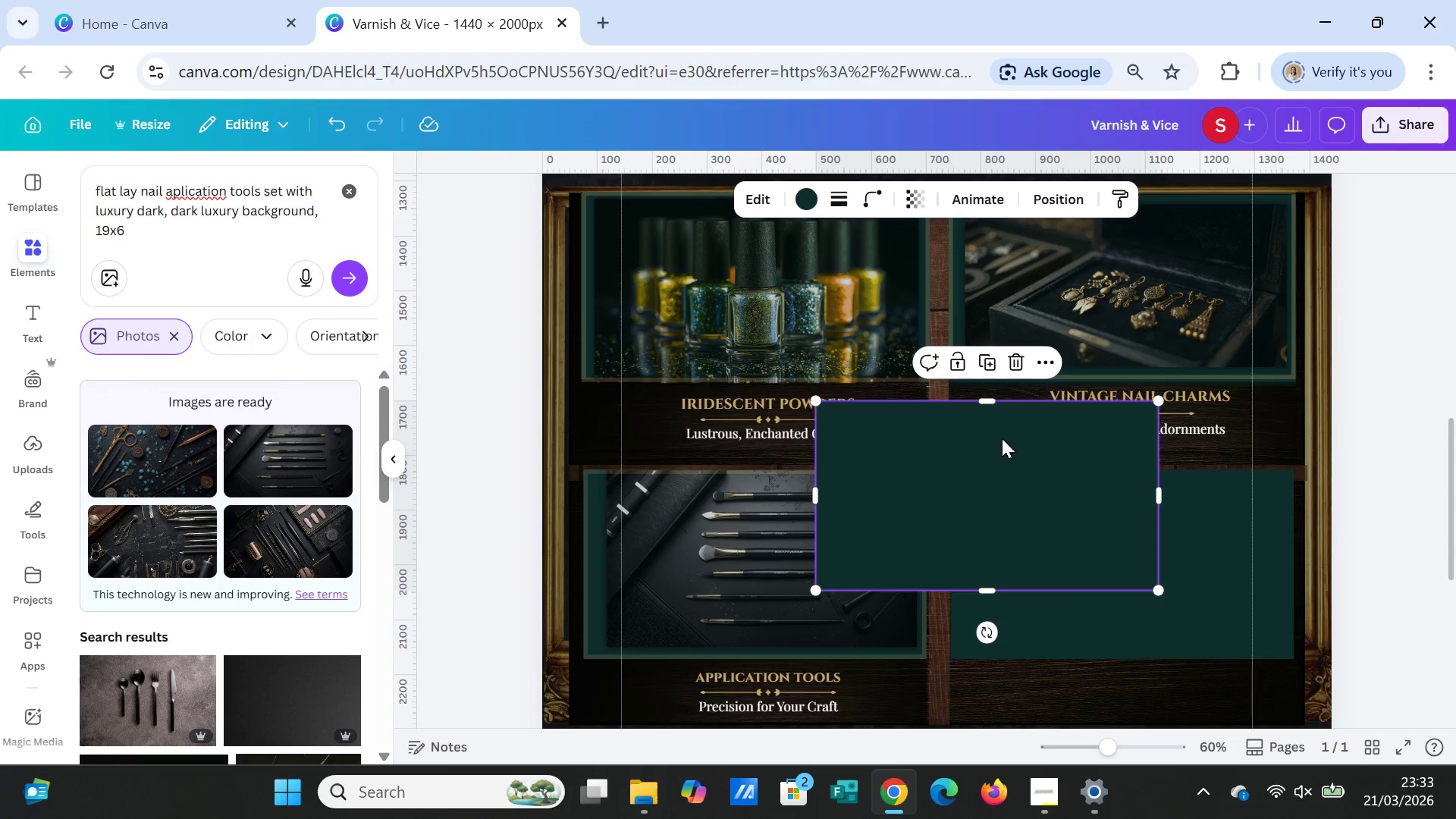 
left_click([1002, 438])
 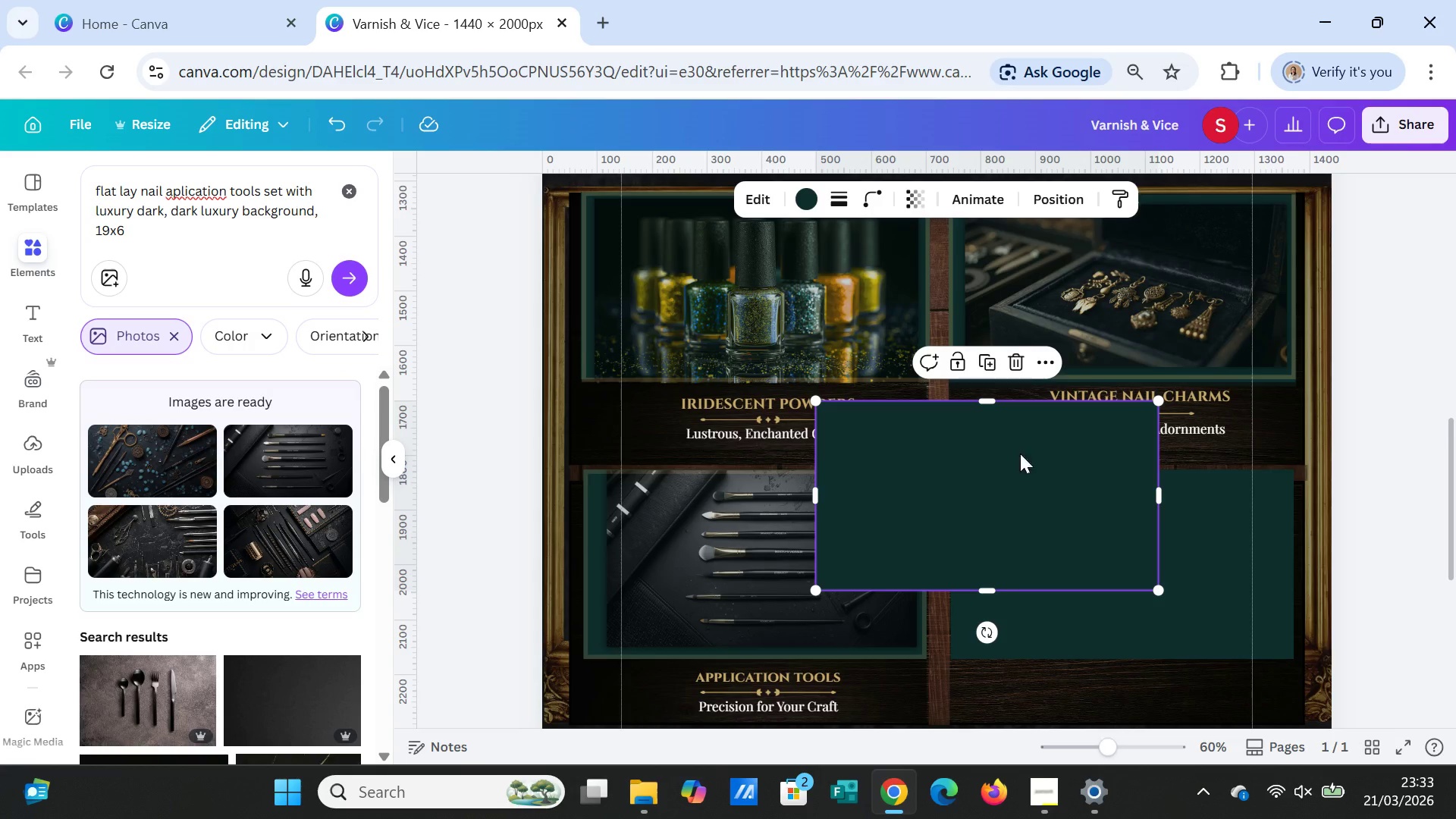 
left_click_drag(start_coordinate=[1043, 462], to_coordinate=[915, 403])
 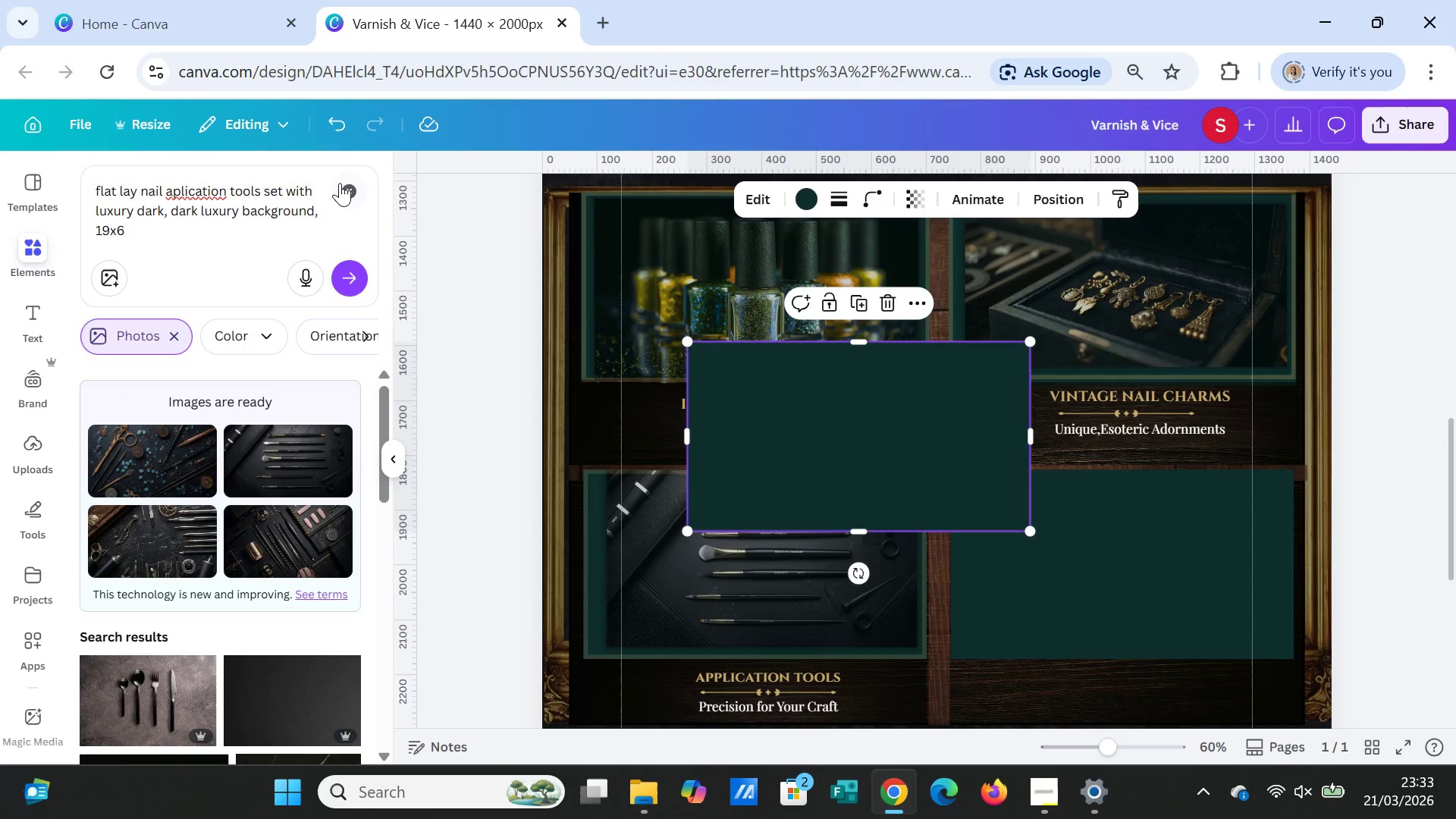 
left_click([347, 184])
 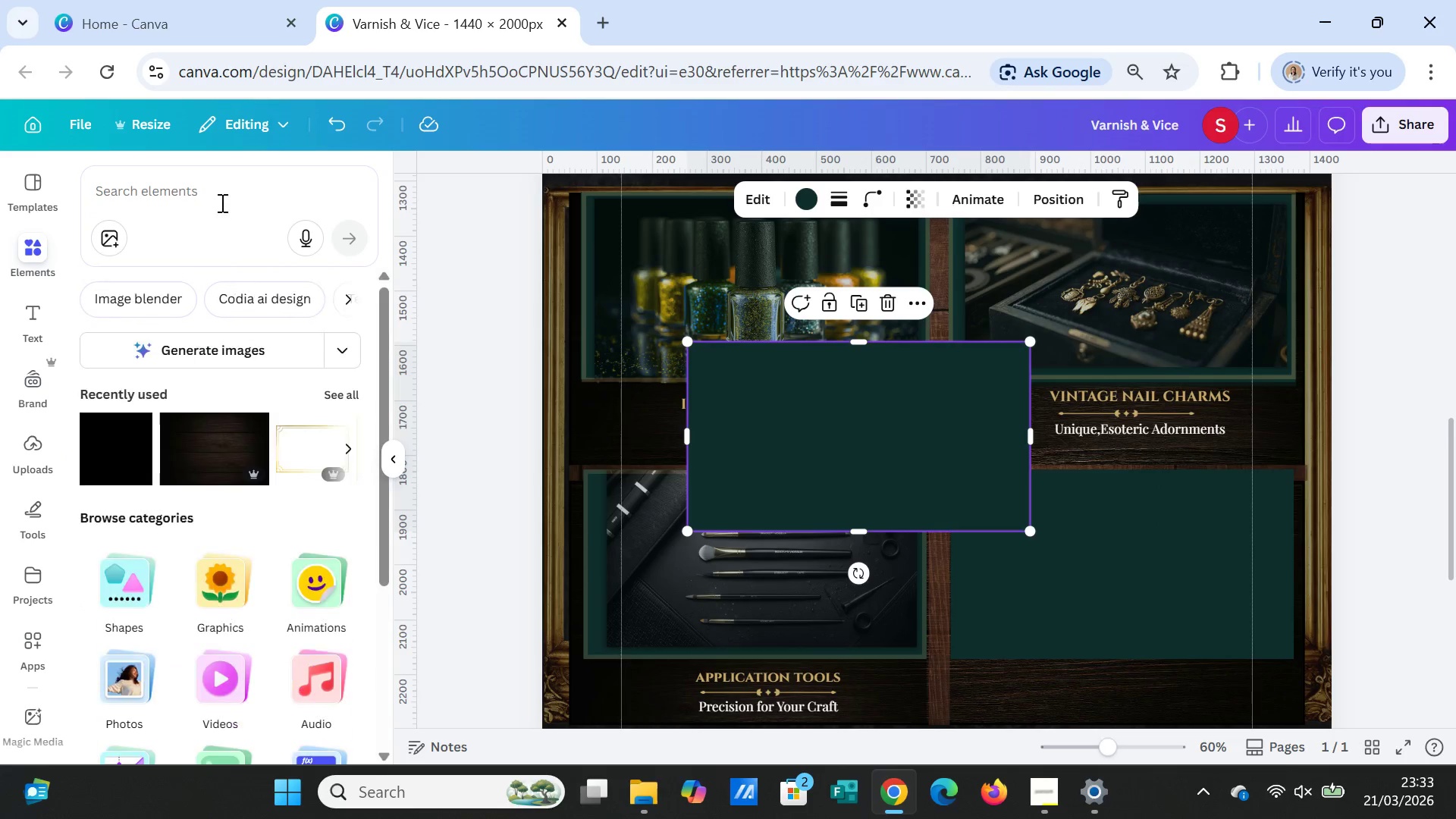 
left_click([220, 196])
 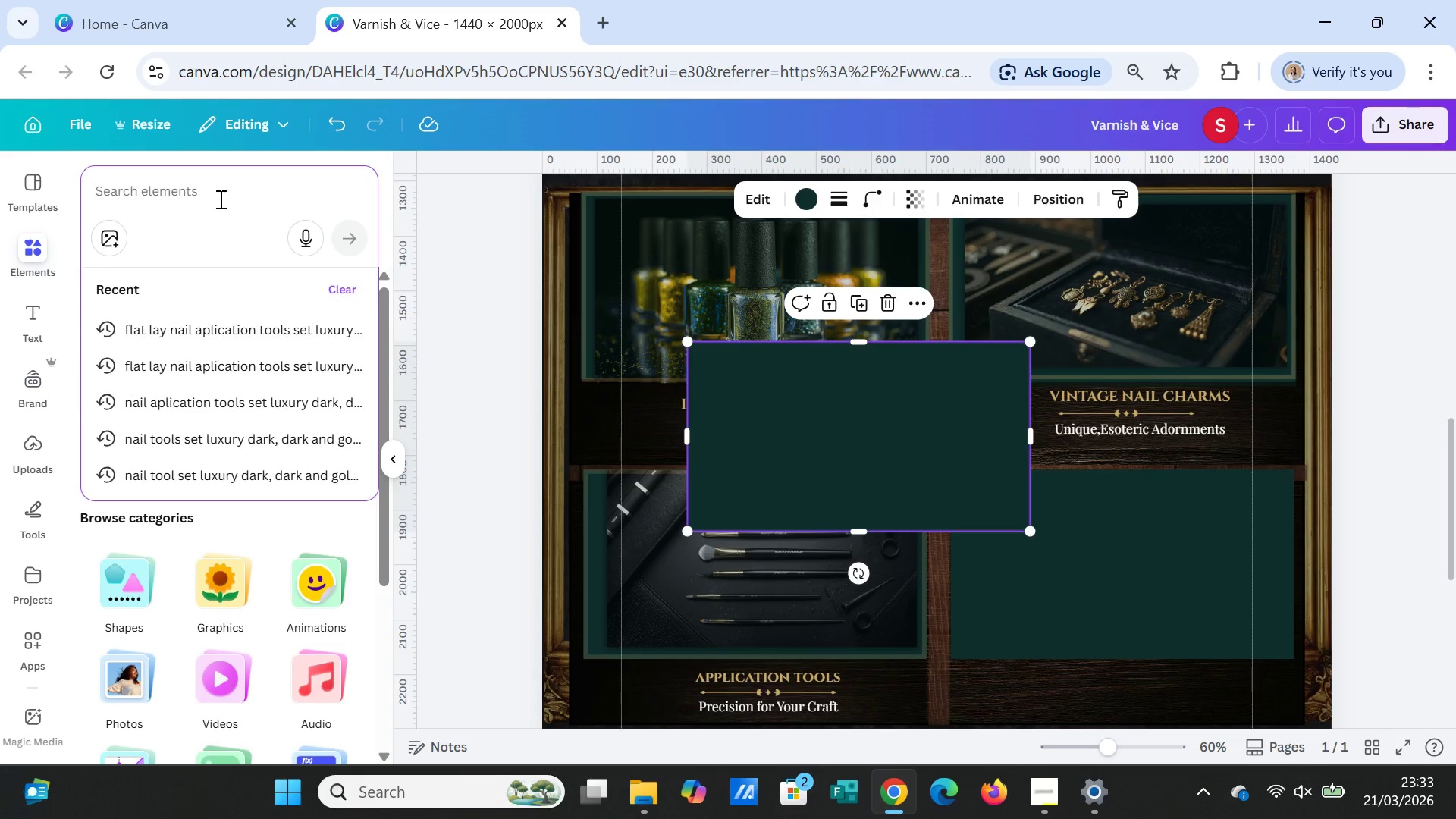 
wait(6.06)
 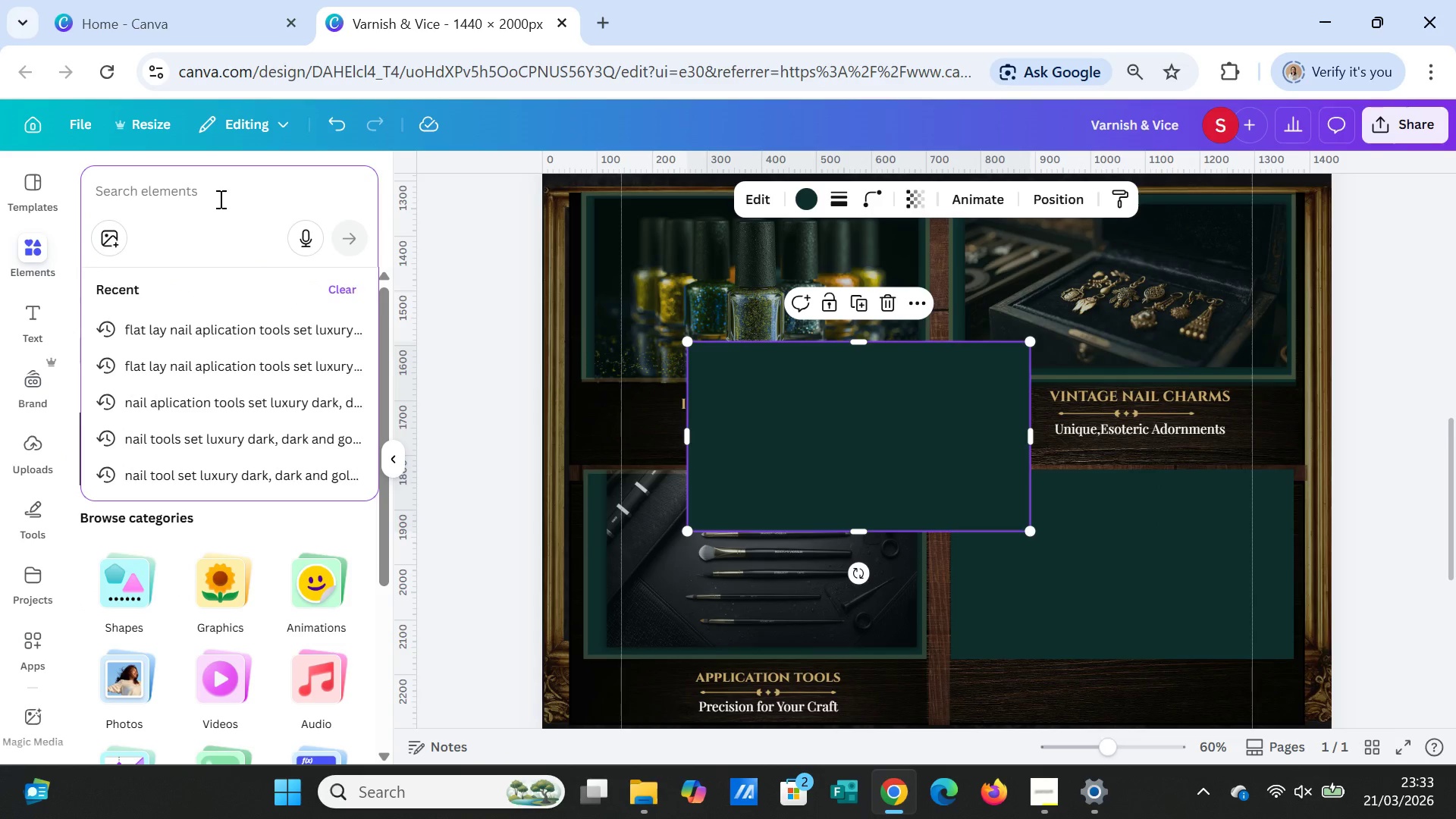 
type(nail polish set dark aesthetic)
 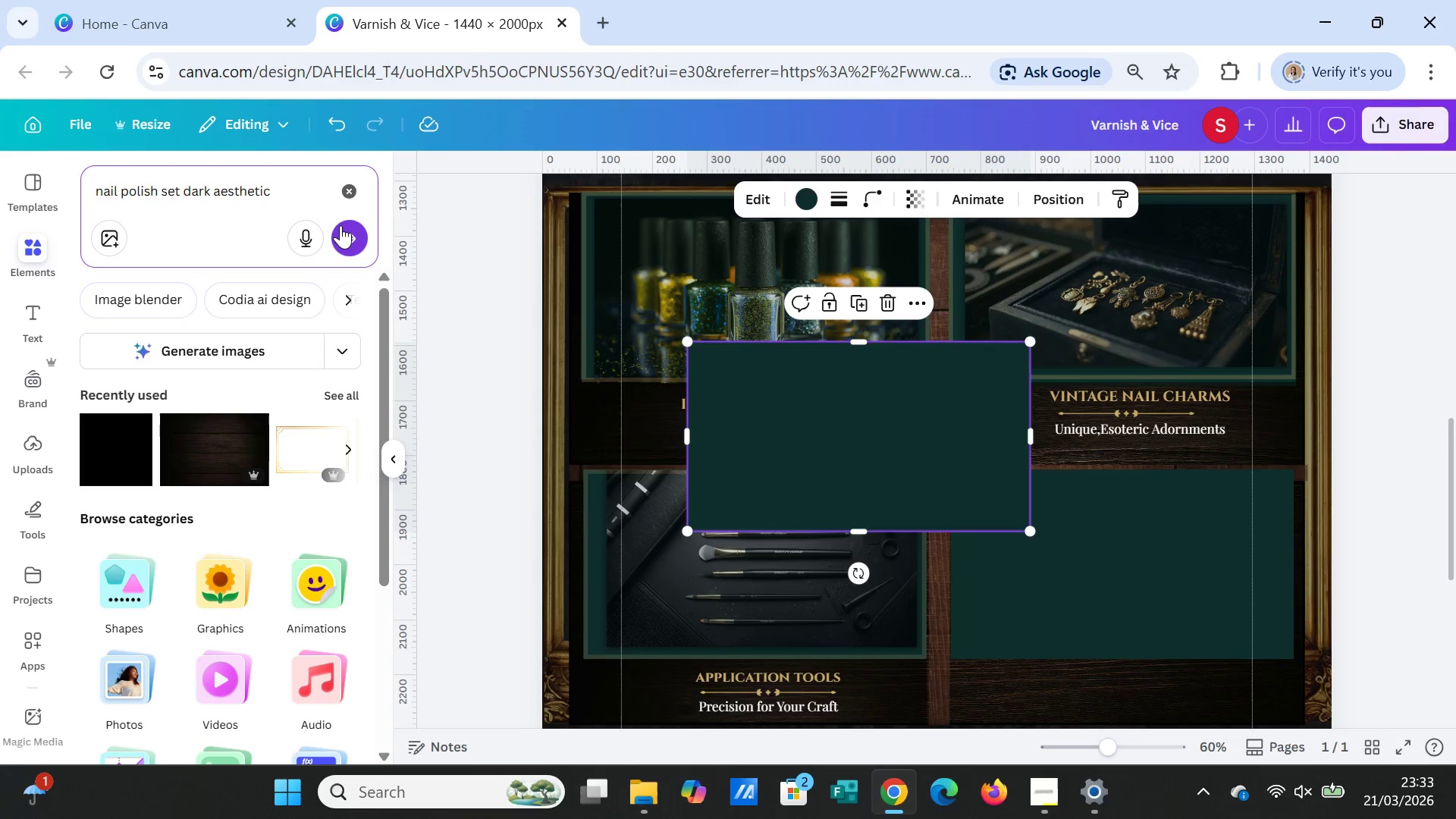 
left_click([344, 227])
 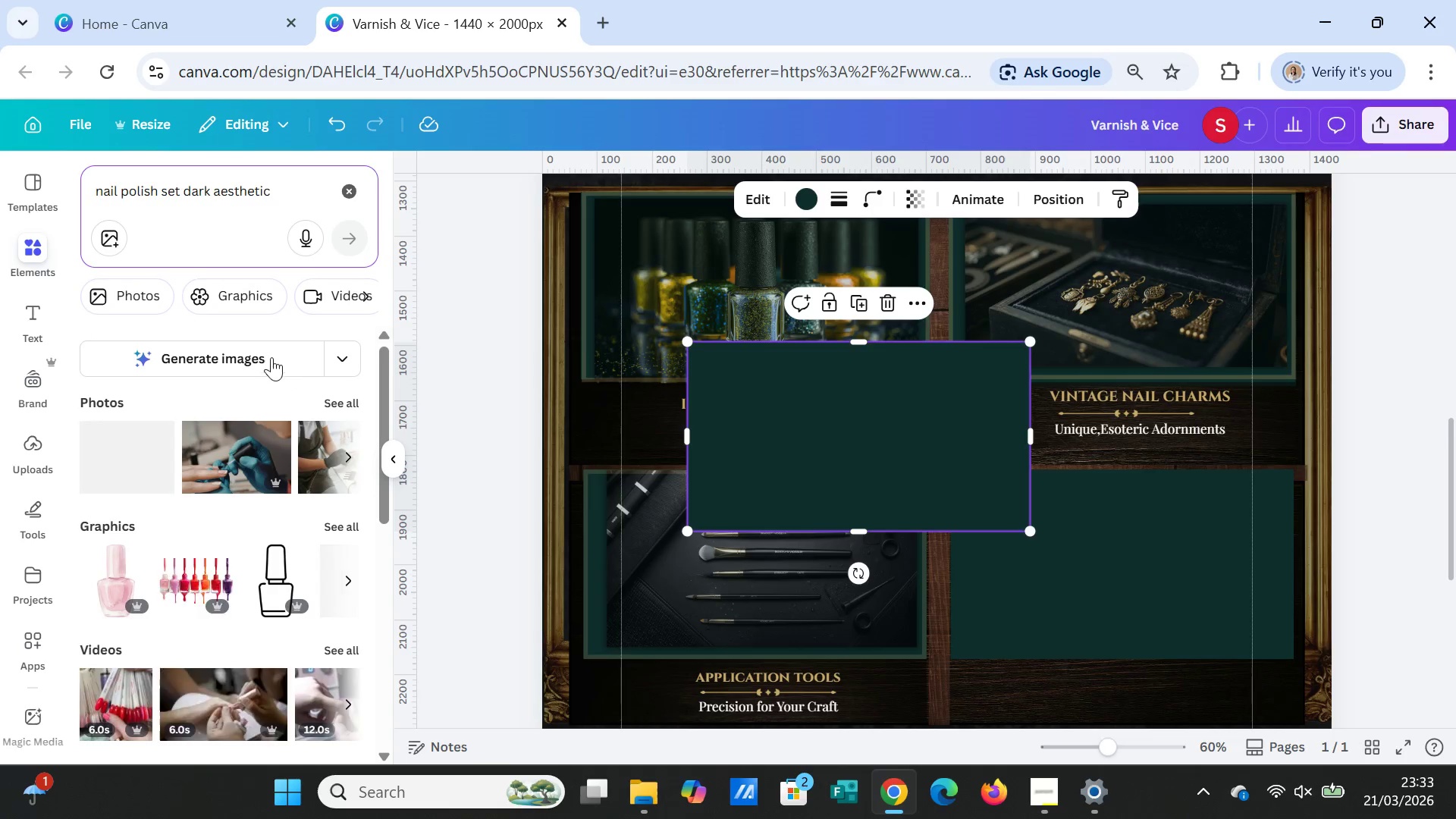 
left_click([253, 347])
 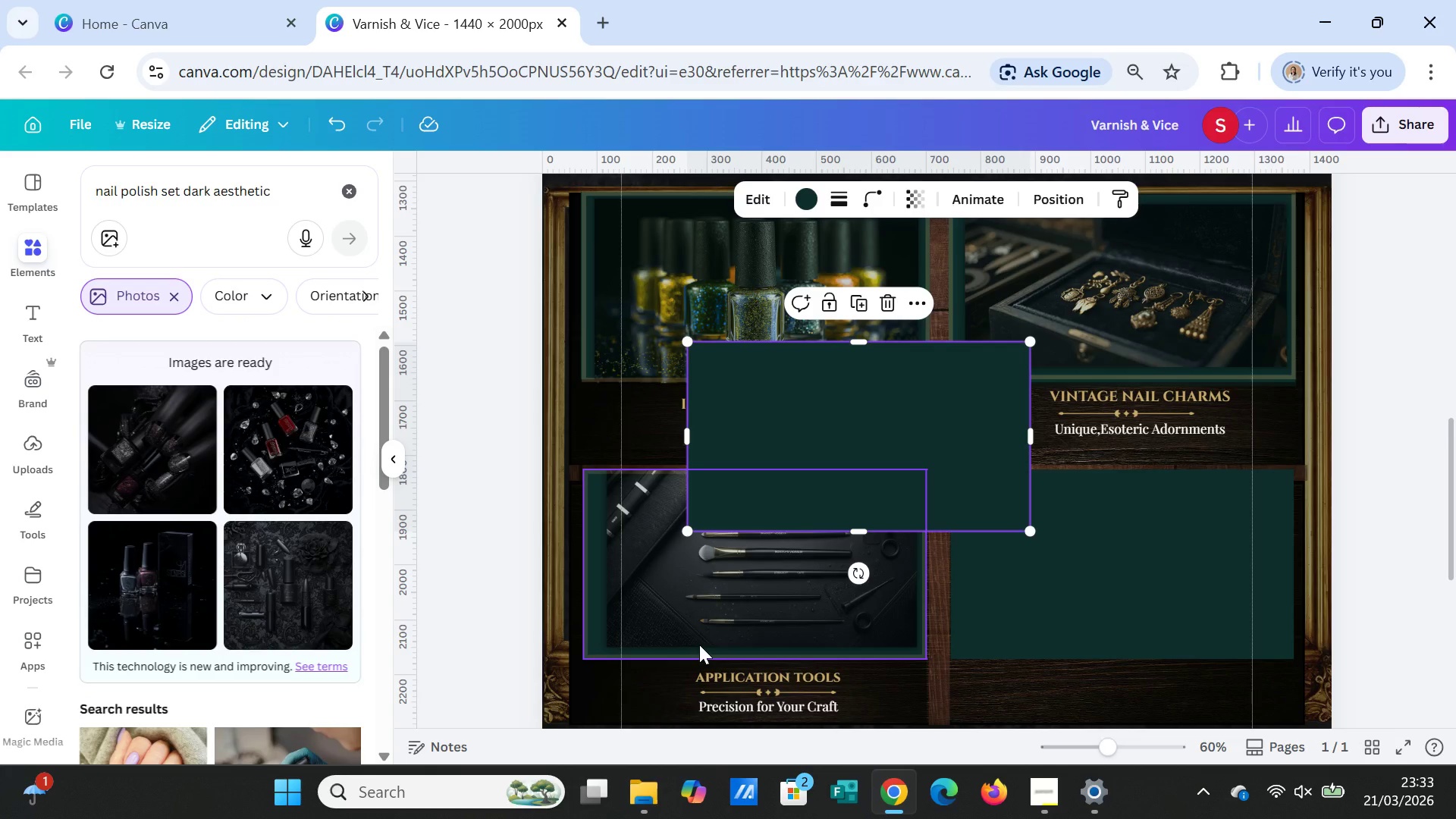 
wait(24.36)
 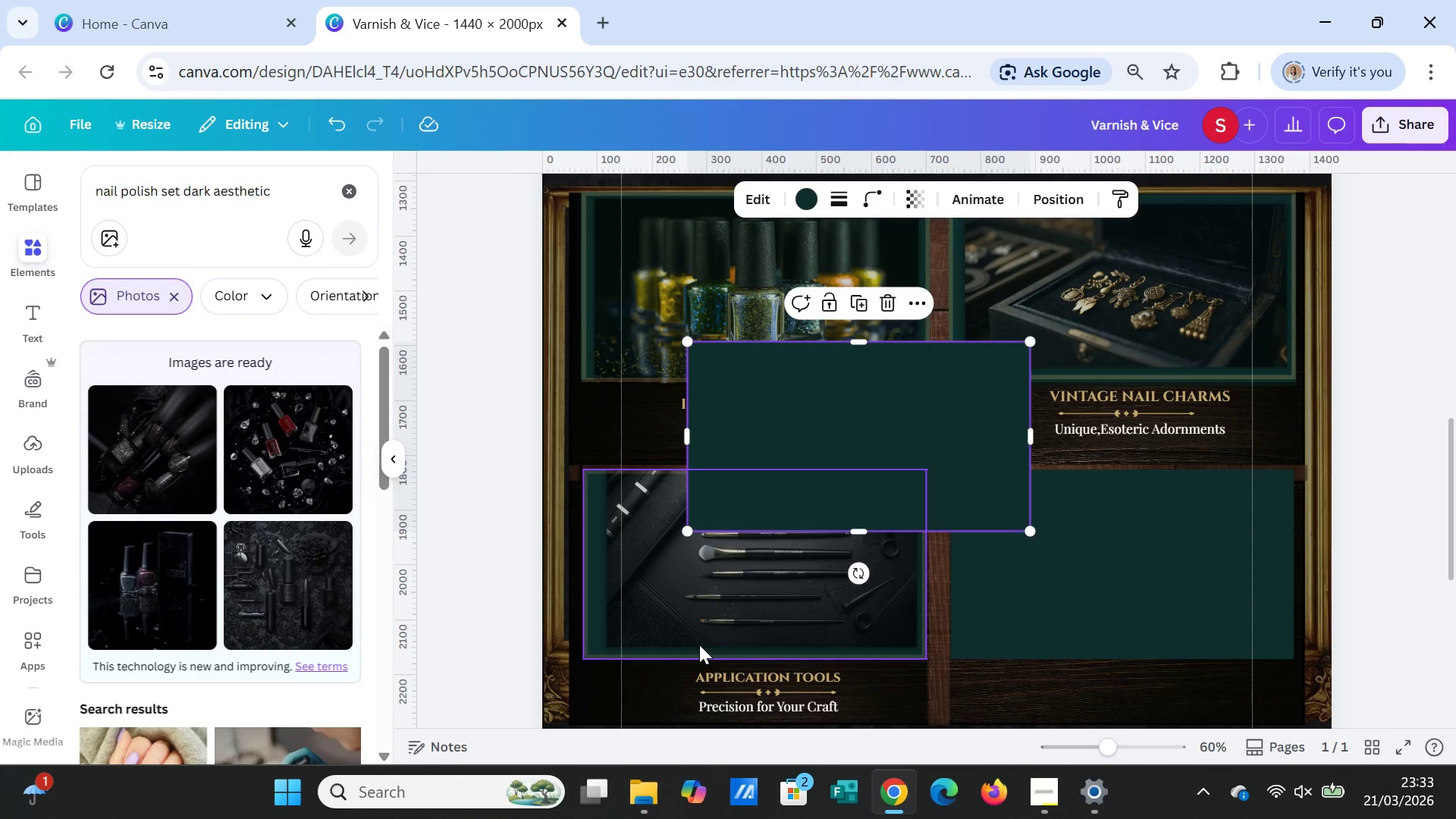 
double_click([295, 190])
 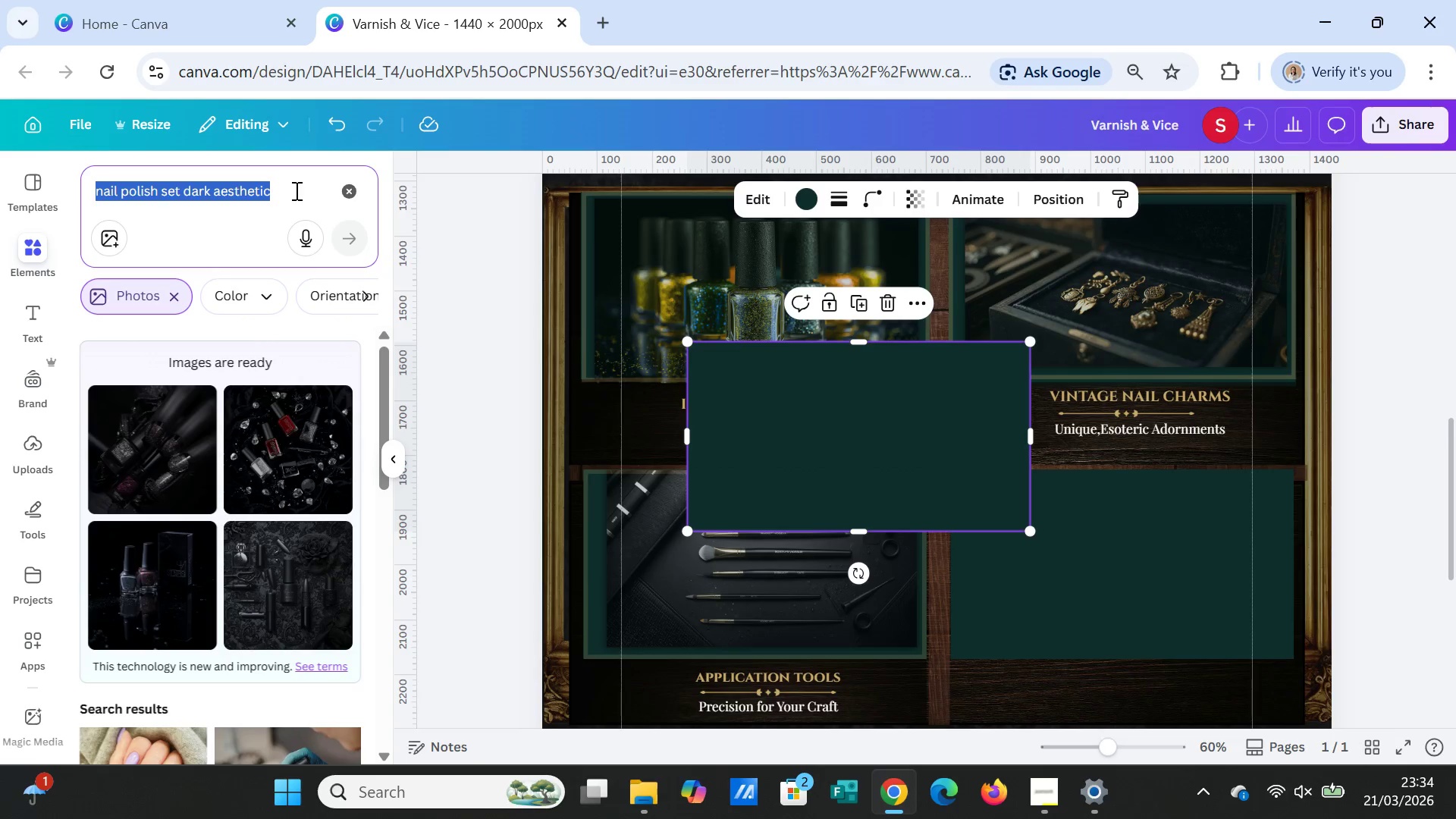 
triple_click([295, 190])
 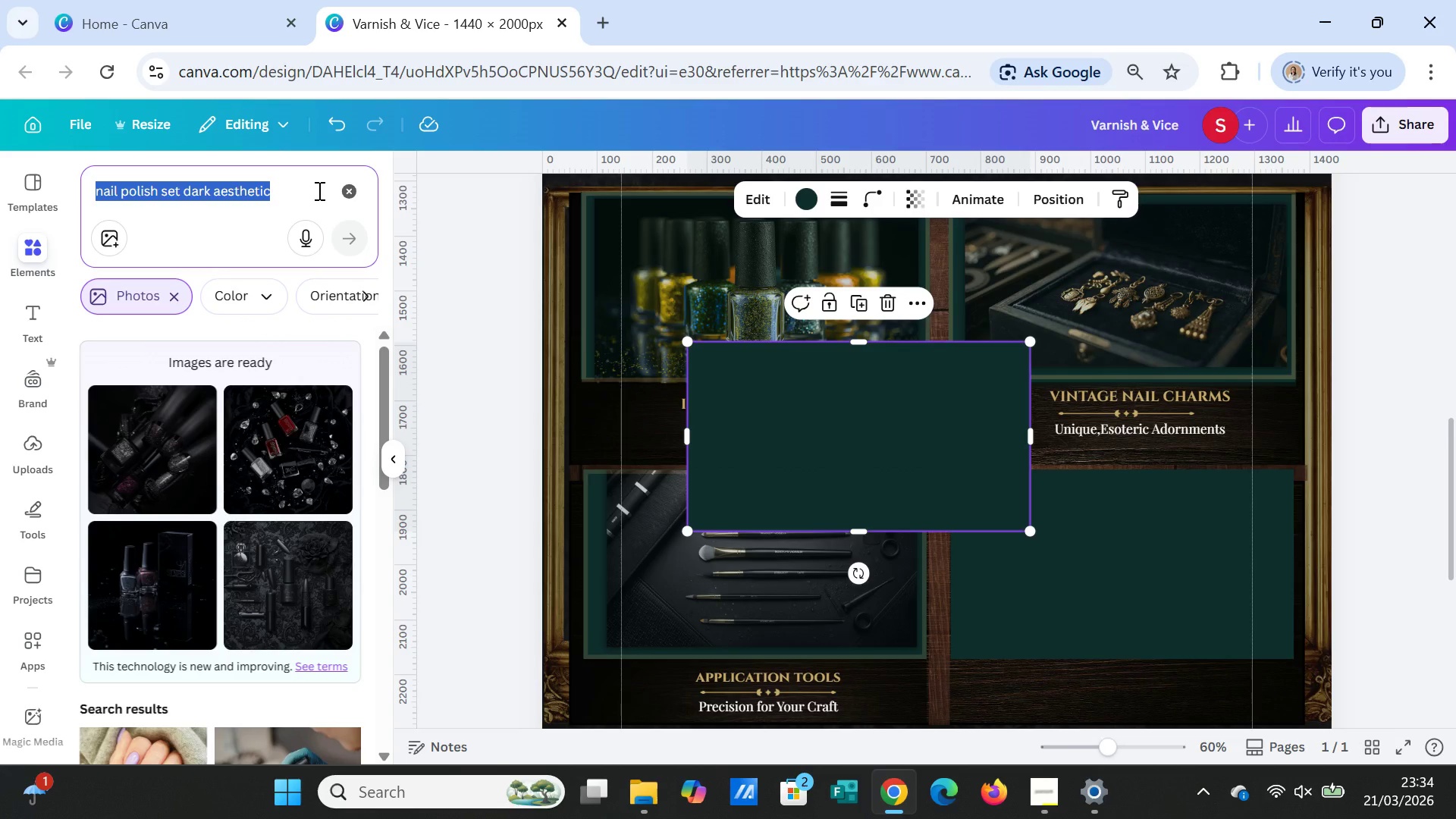 
type(beauty kits)
 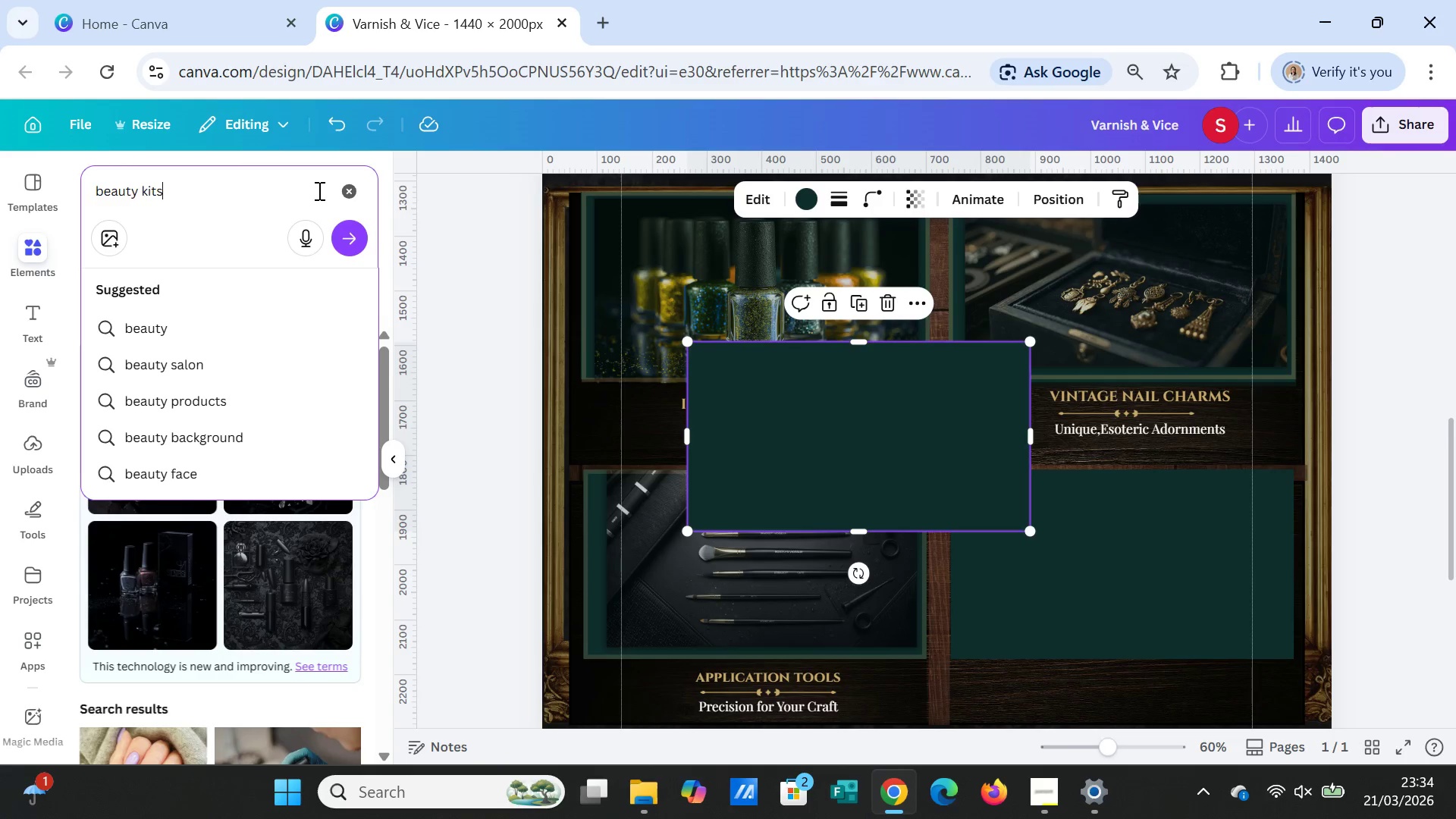 
wait(7.06)
 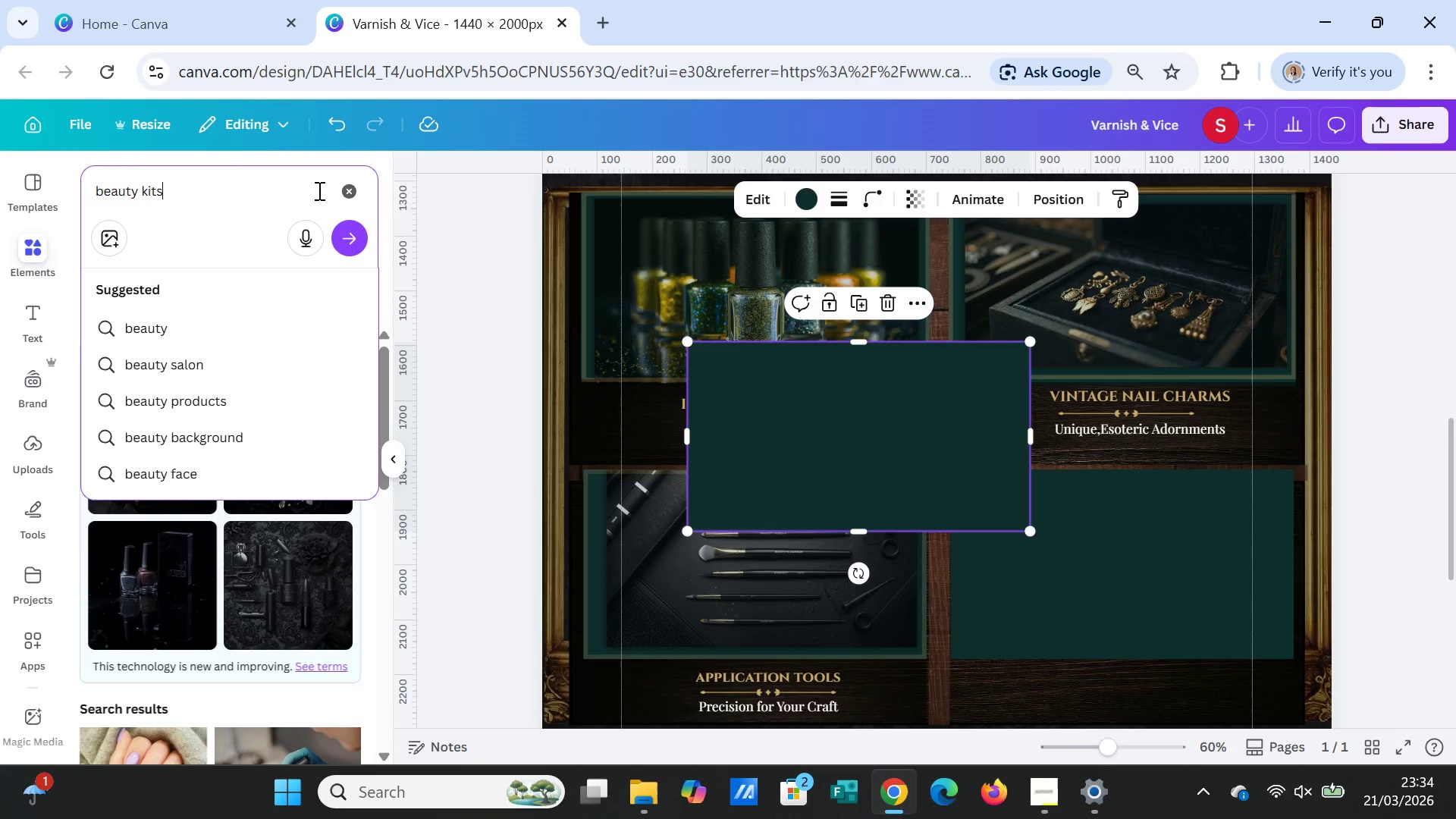 
key(Backspace)
type( luxury box, dark ba)
key(Backspace)
key(Backspace)
type(luxury background)
 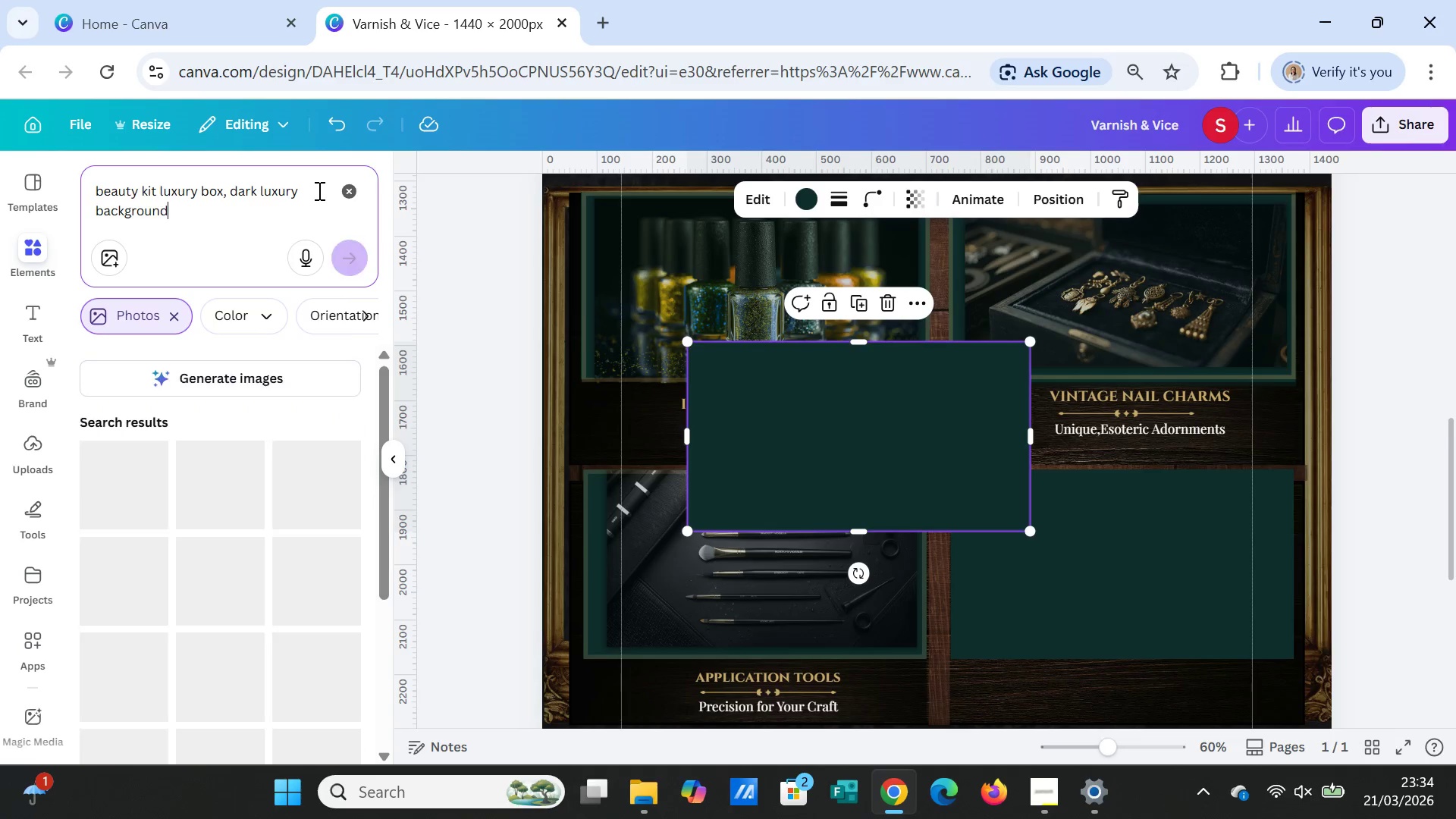 
key(Enter)
 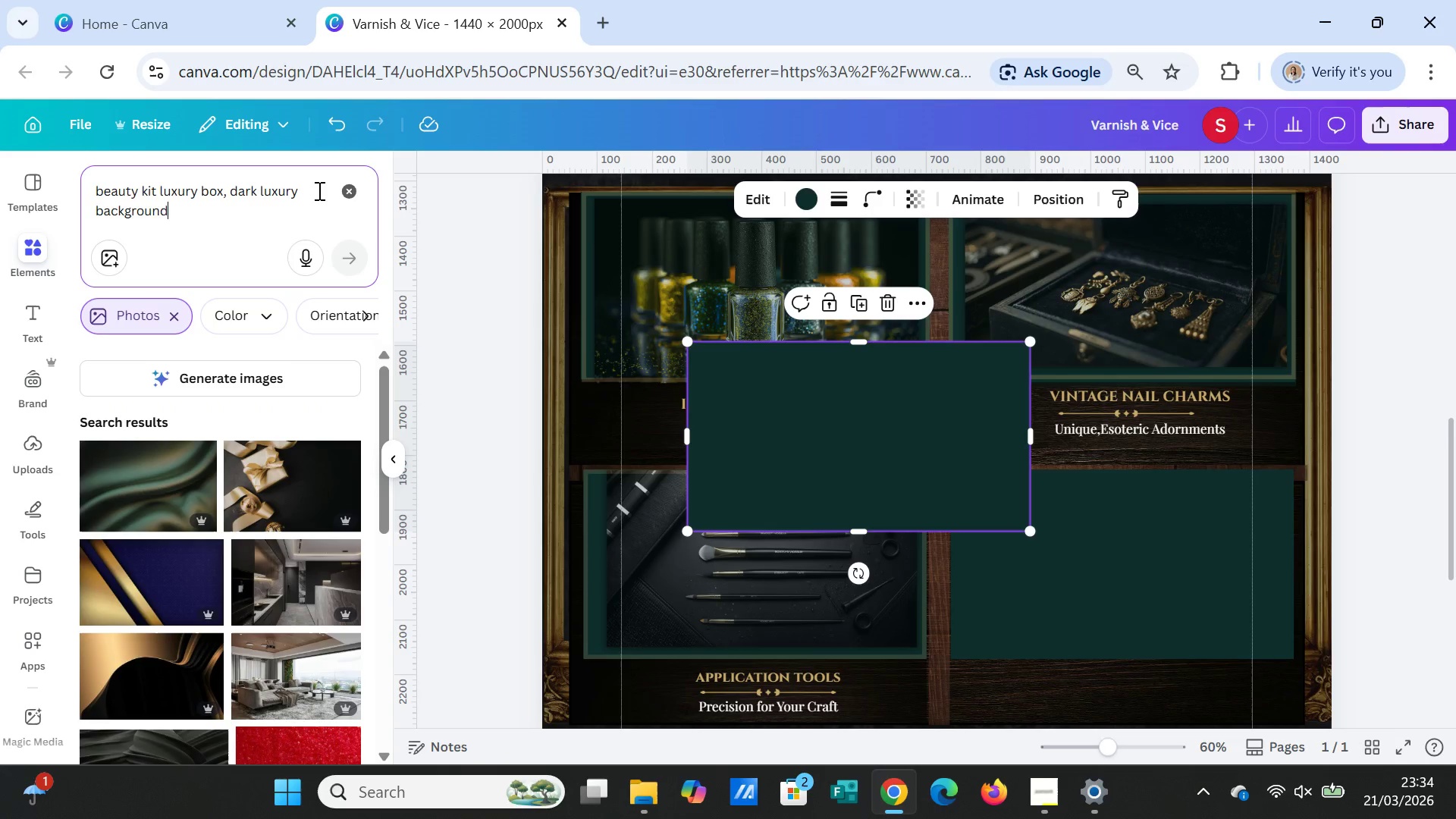 
left_click([263, 384])
 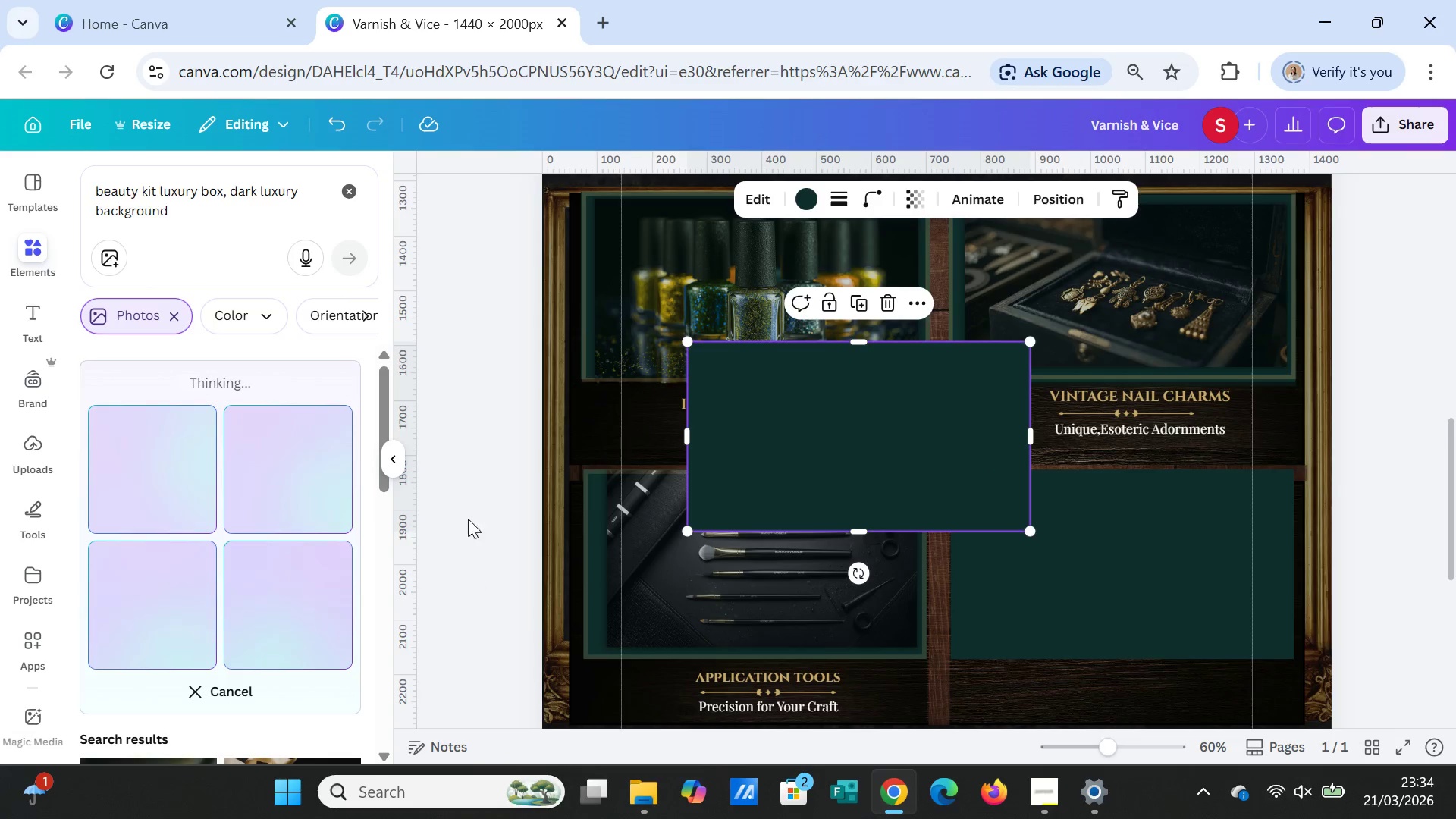 
wait(17.56)
 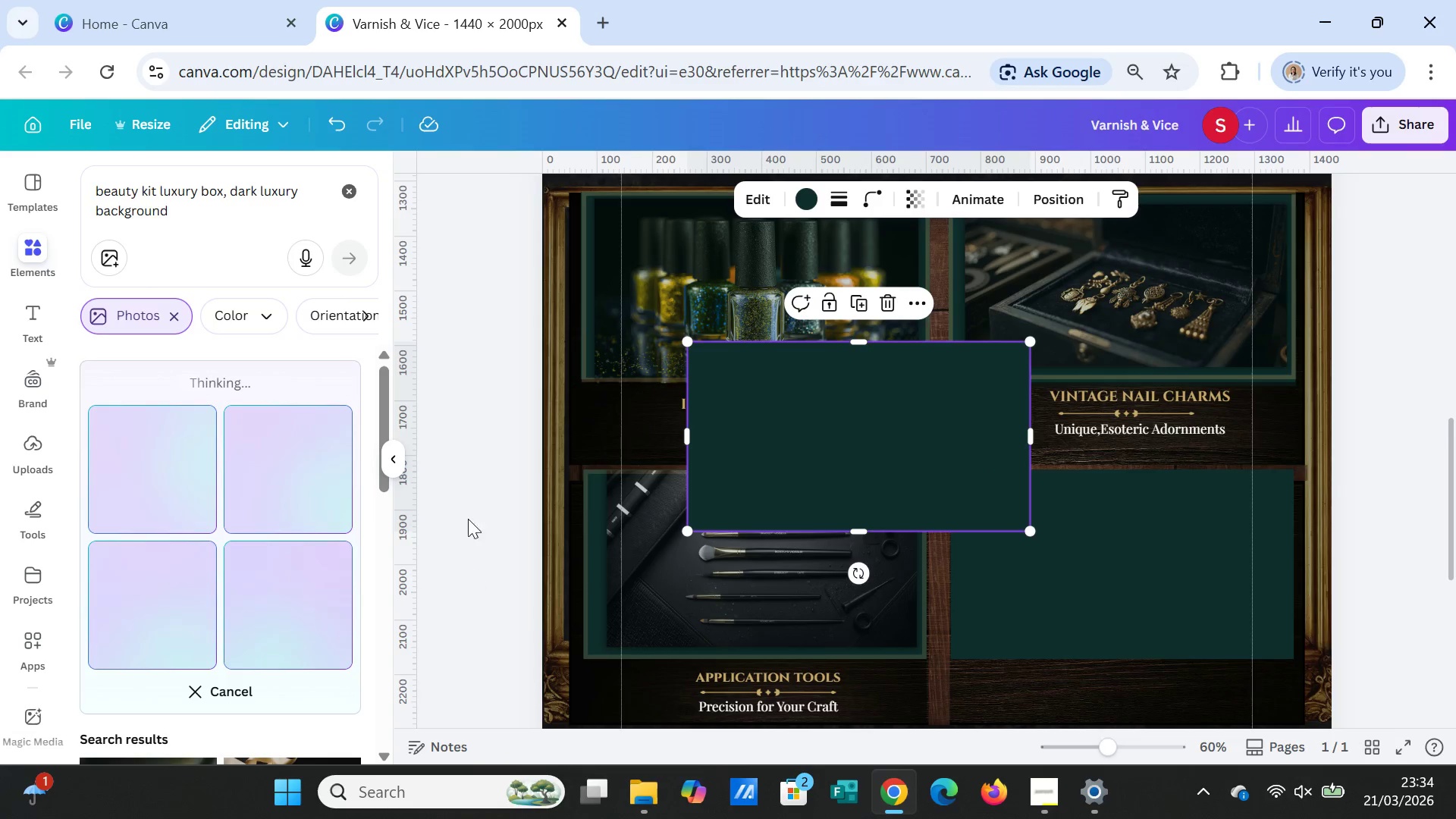 
left_click([1037, 795])